 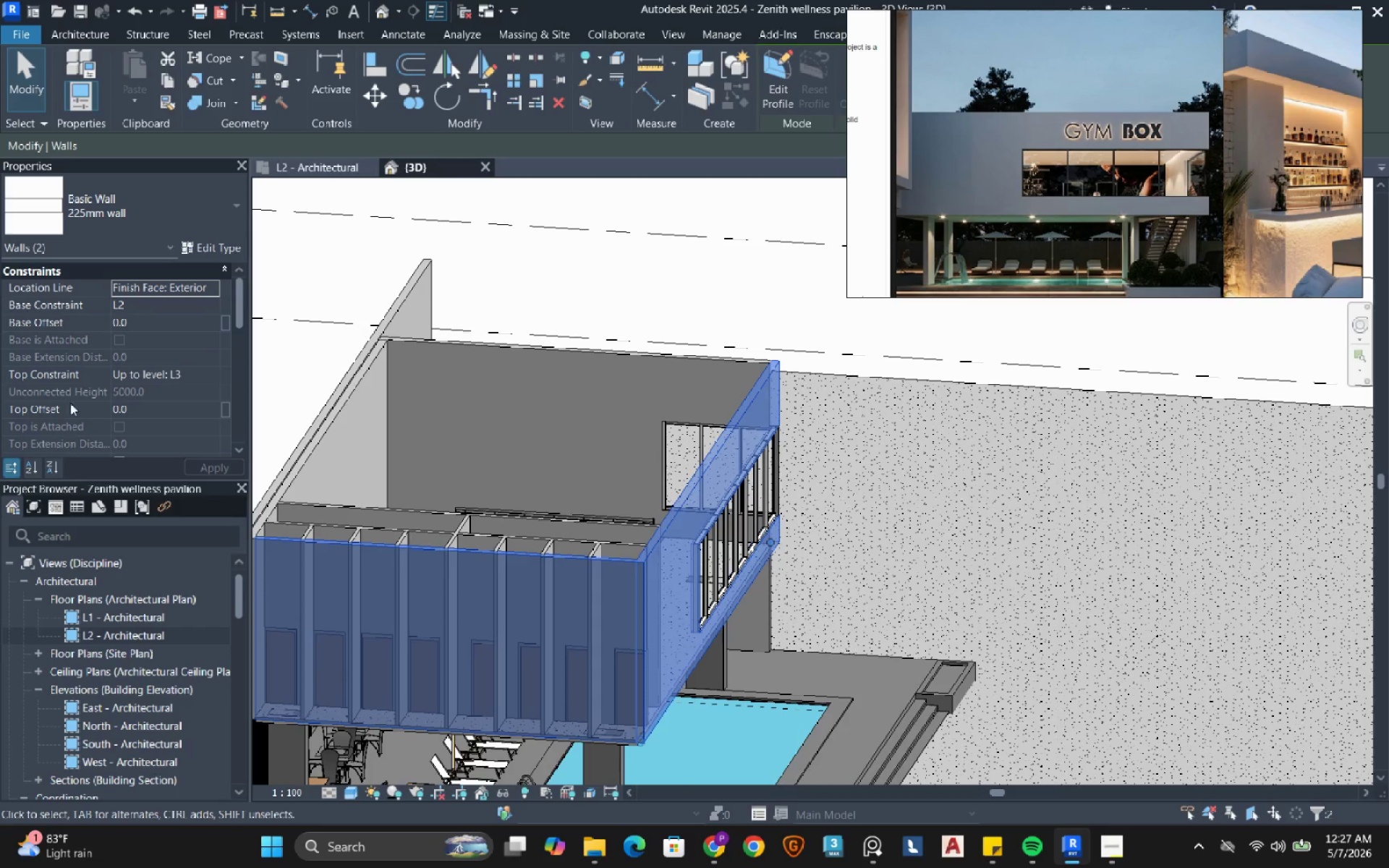 
left_click([153, 319])
 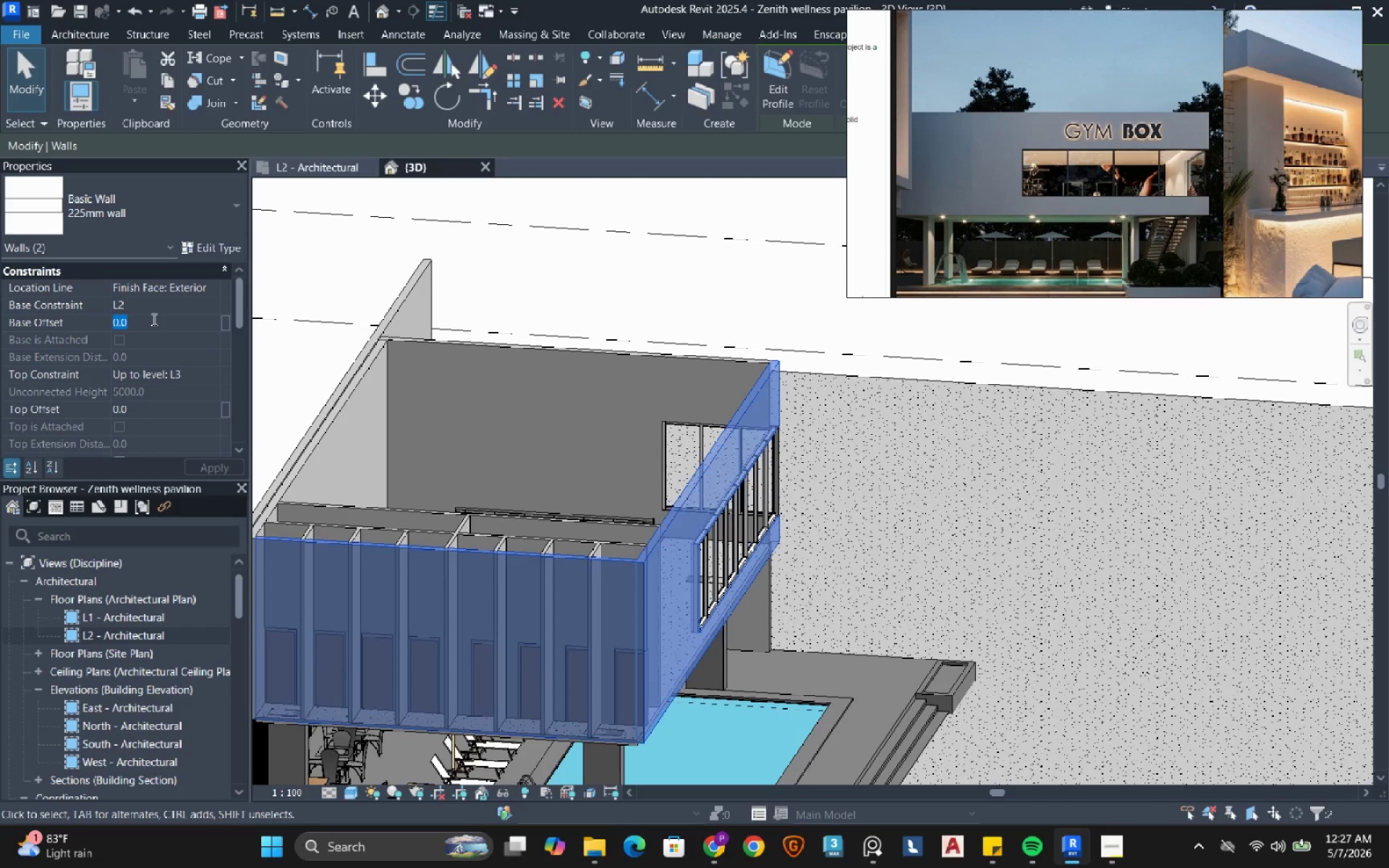 
key(NumpadSubtract)
 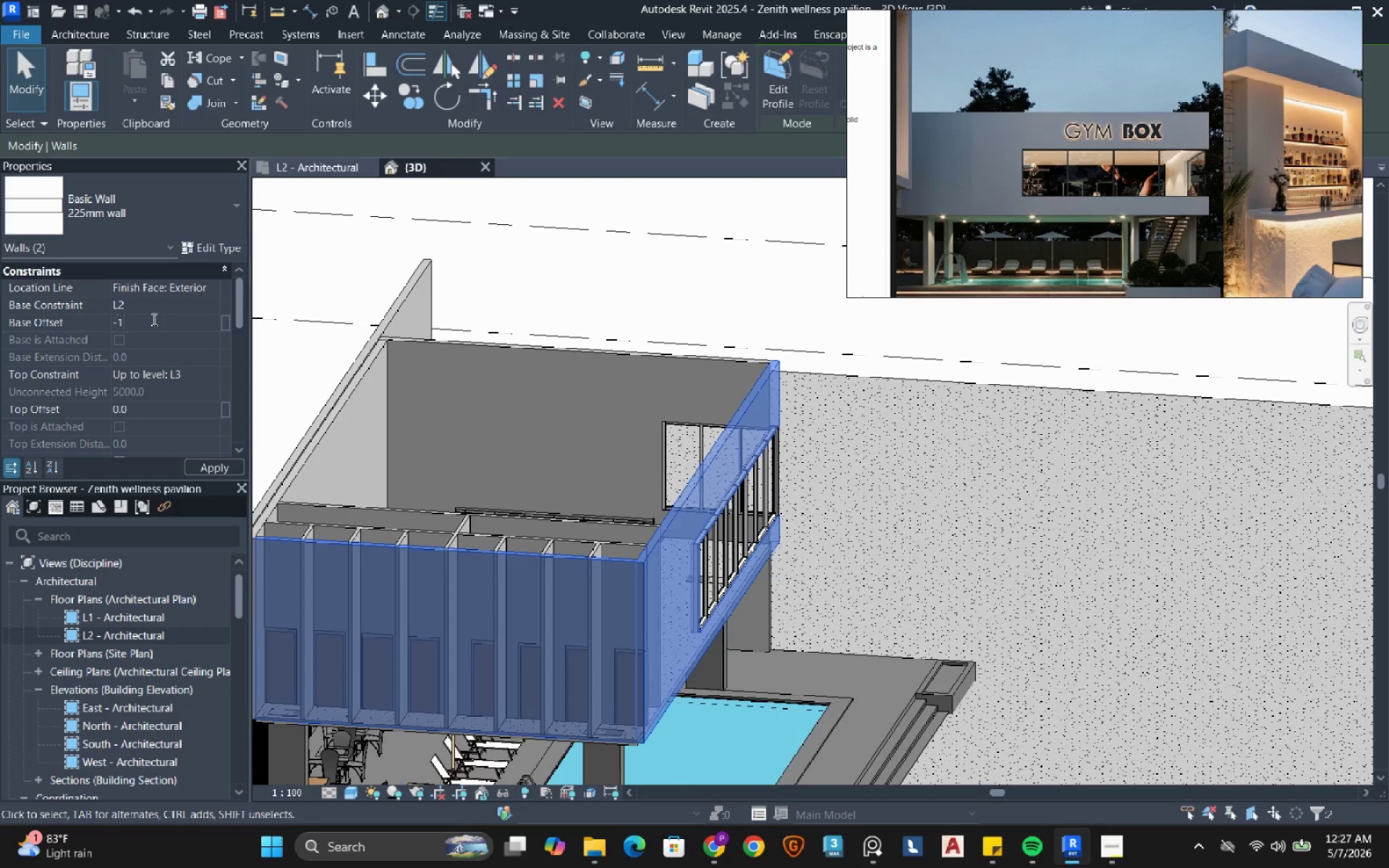 
key(Numpad1)
 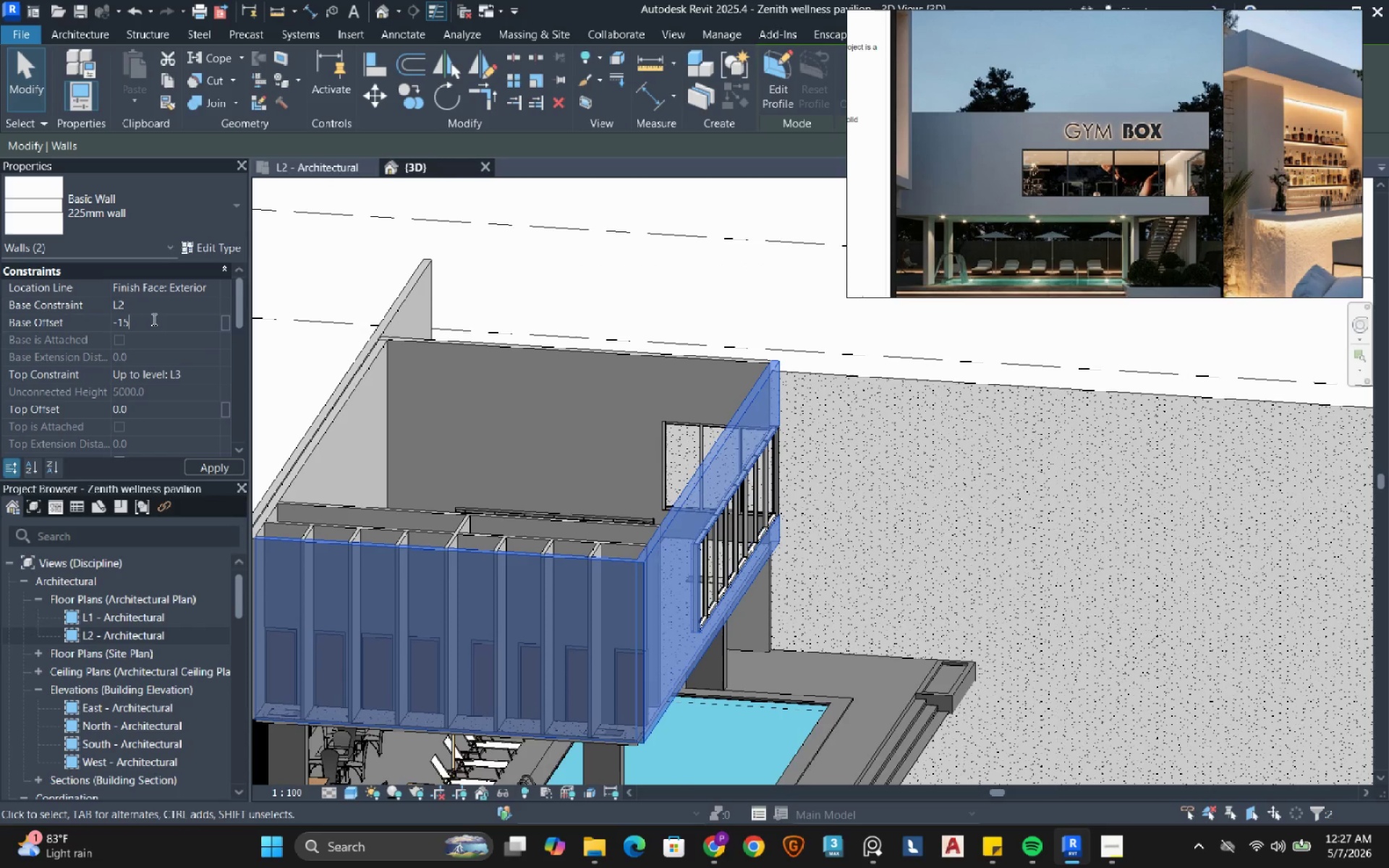 
key(Numpad5)
 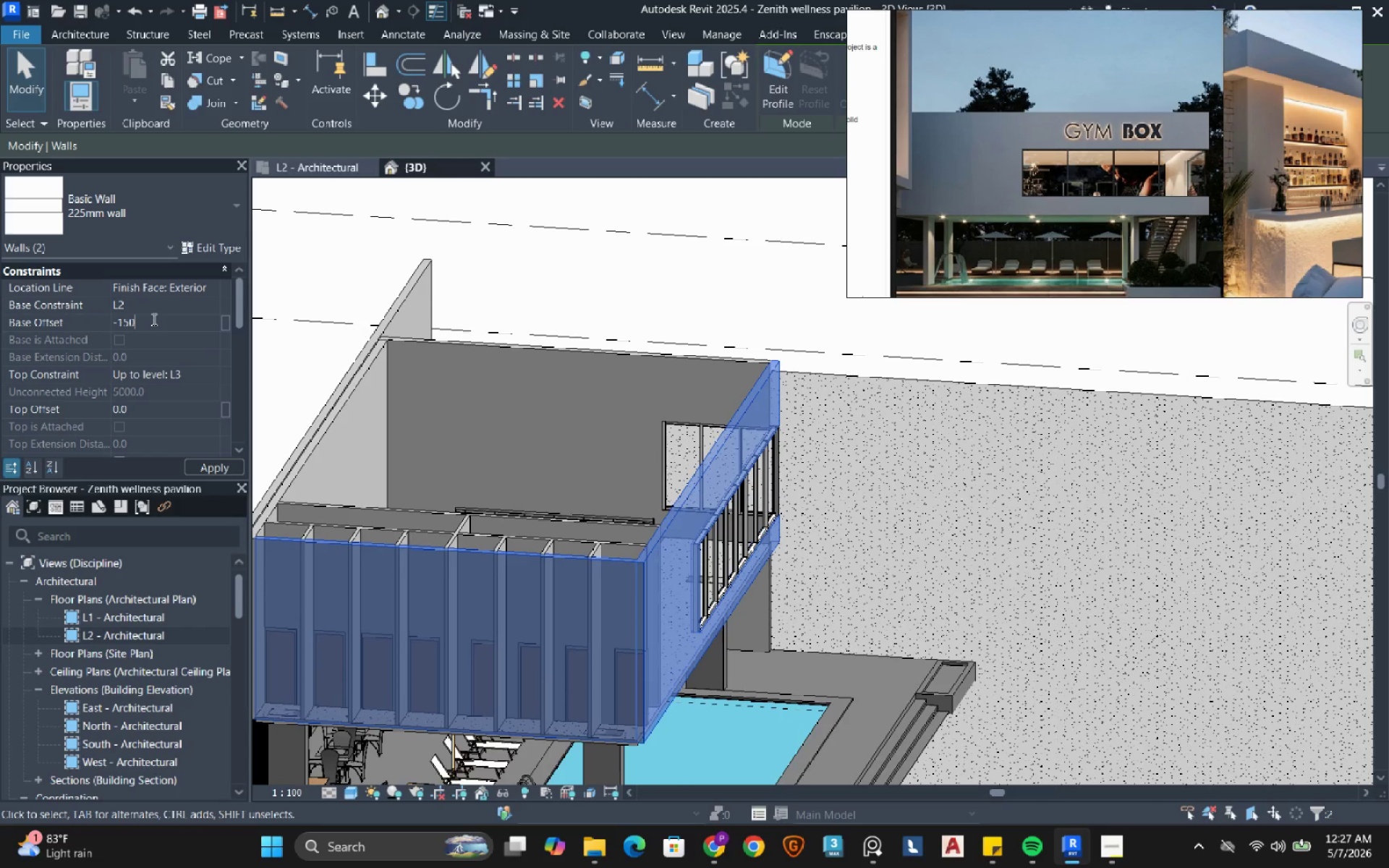 
key(Numpad0)
 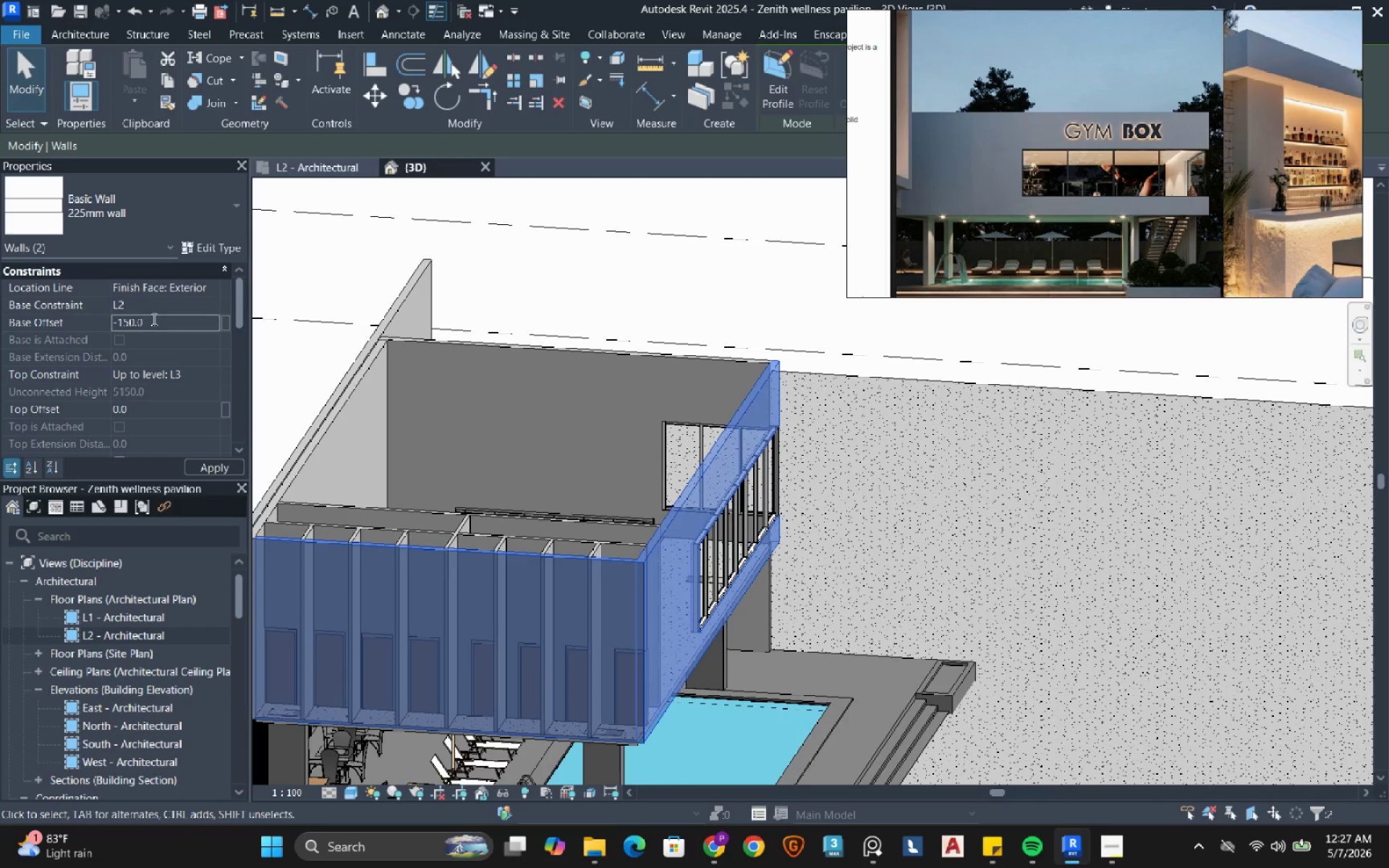 
key(NumpadEnter)
 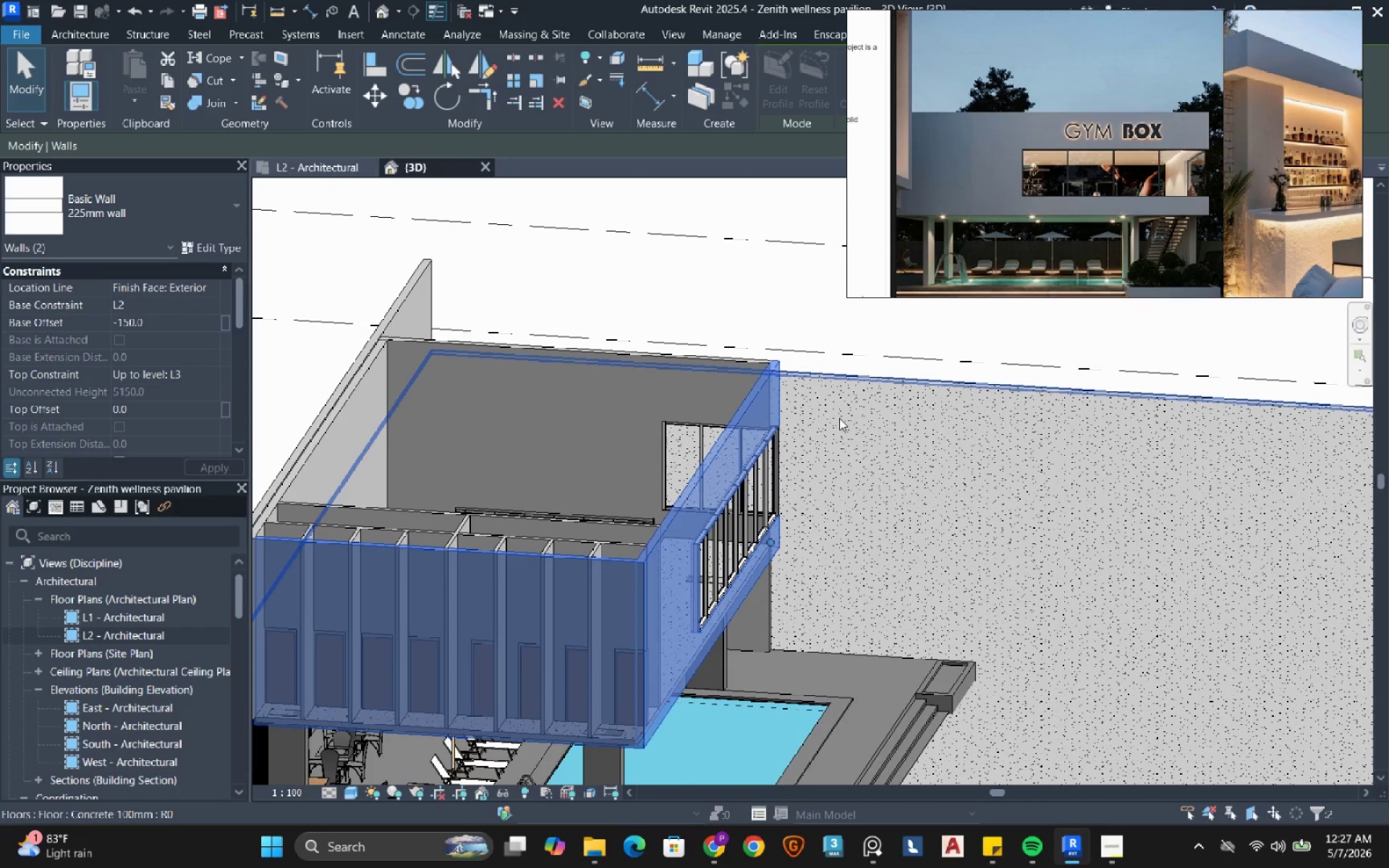 
key(Escape)
 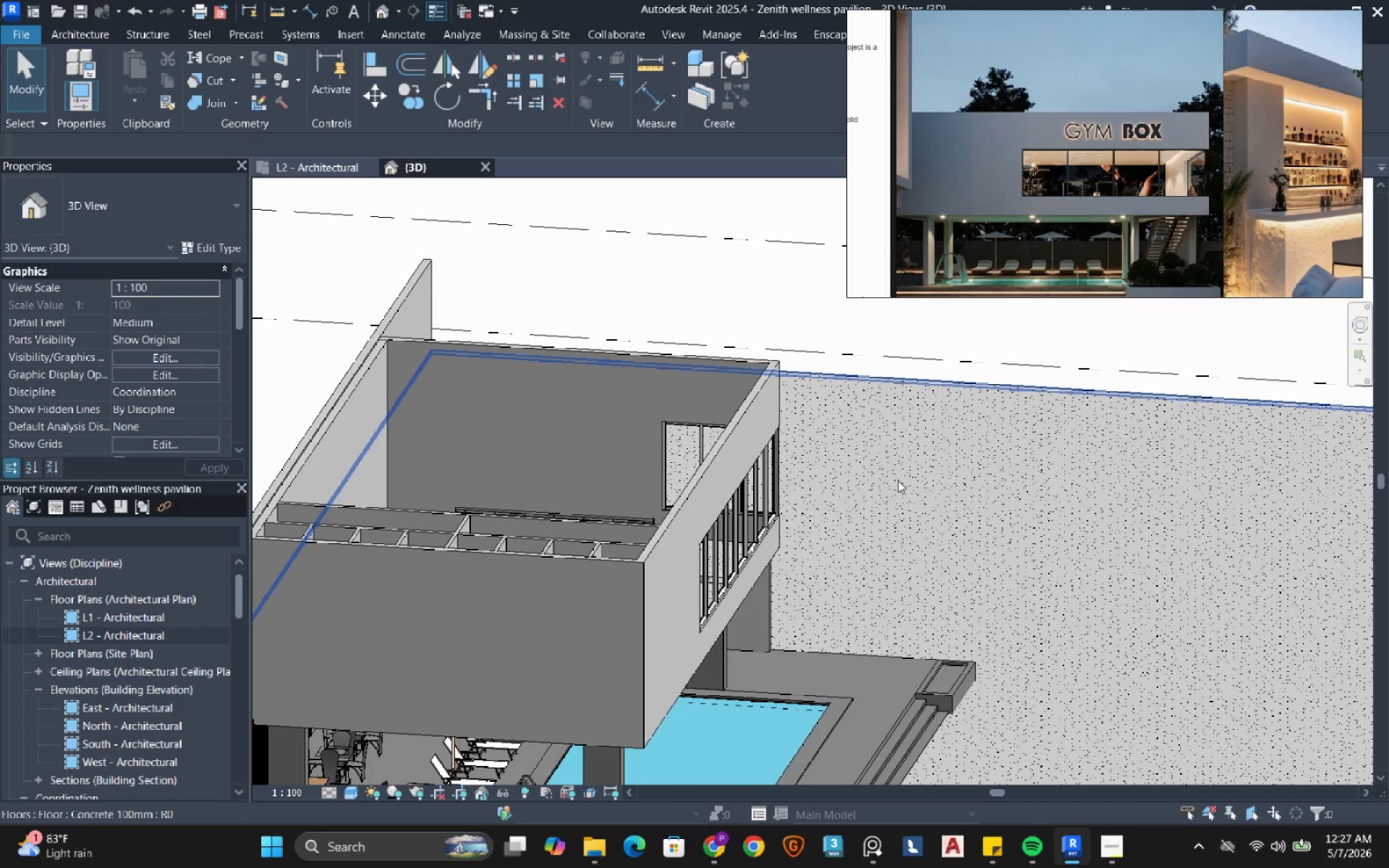 
hold_key(key=ShiftLeft, duration=0.77)
 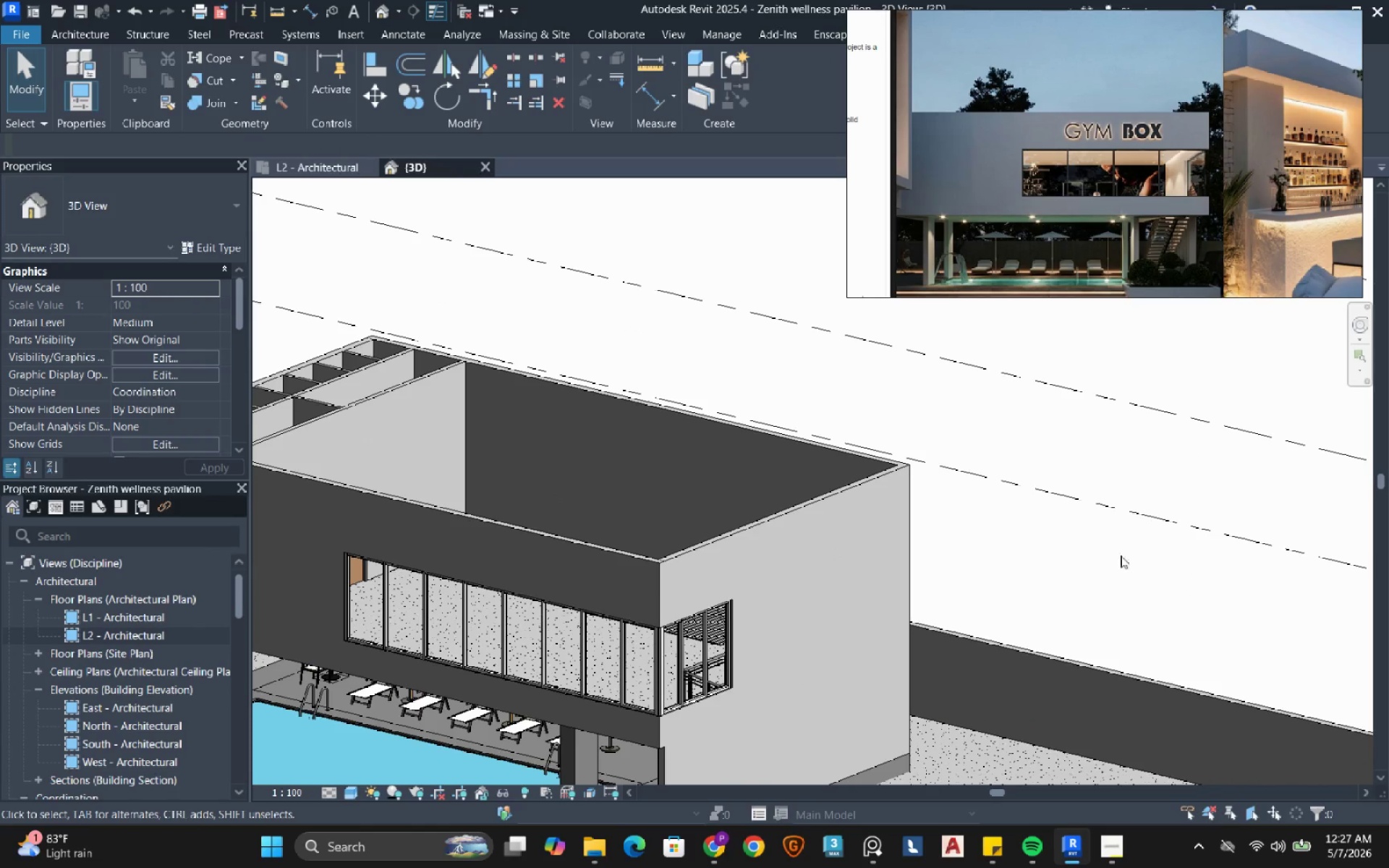 
scroll: coordinate [1142, 540], scroll_direction: down, amount: 2.0
 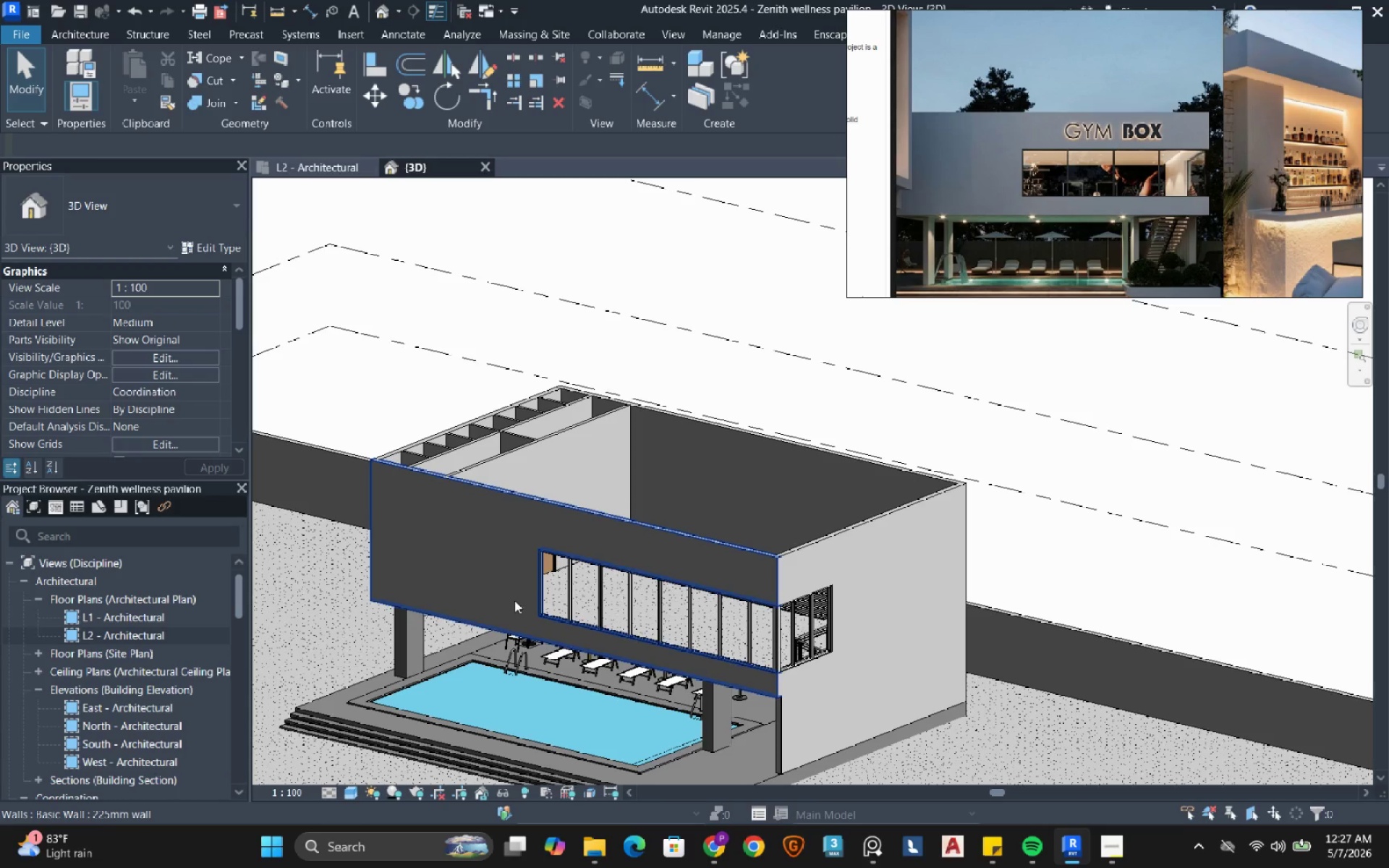 
hold_key(key=ShiftLeft, duration=0.58)
 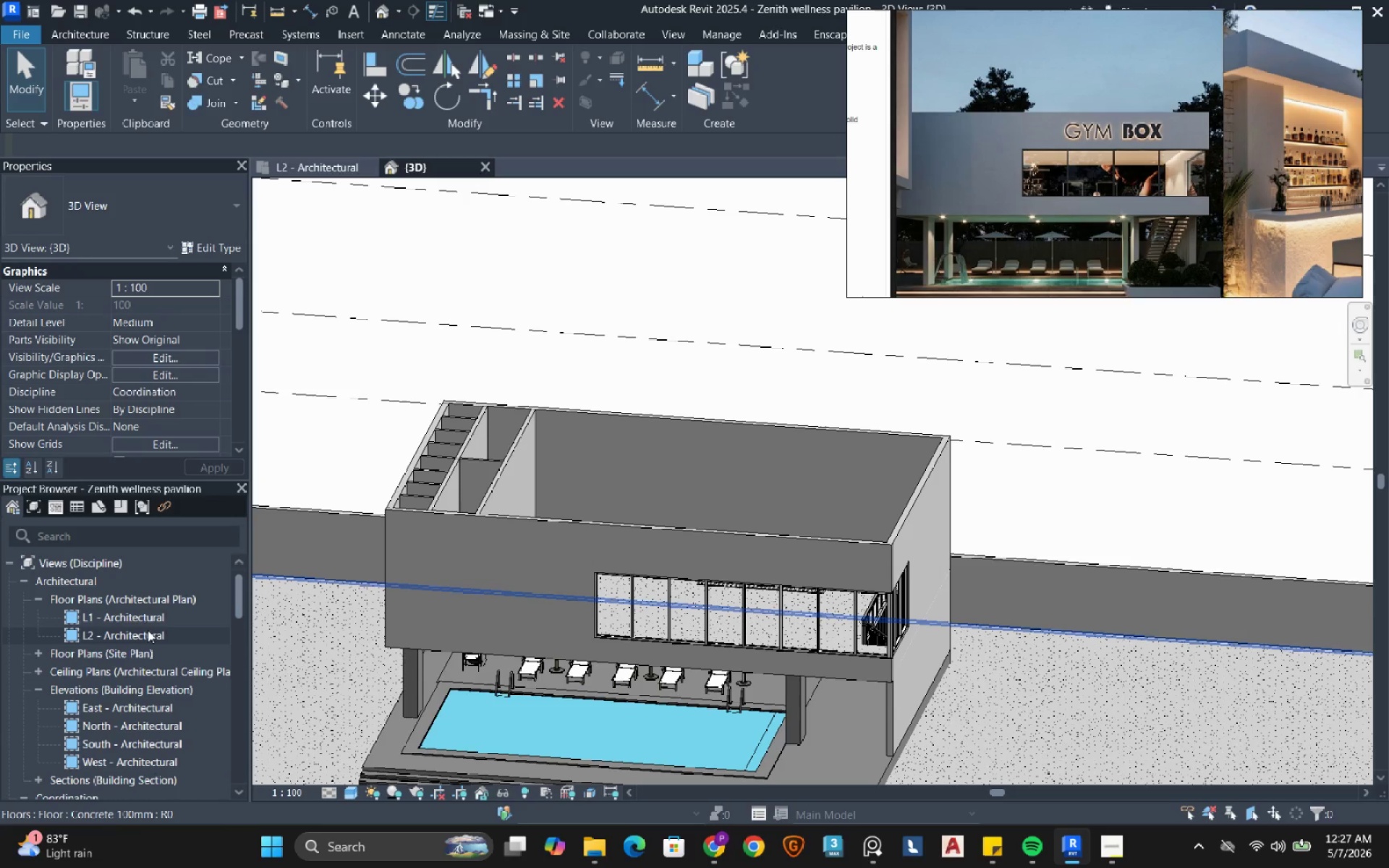 
double_click([122, 613])
 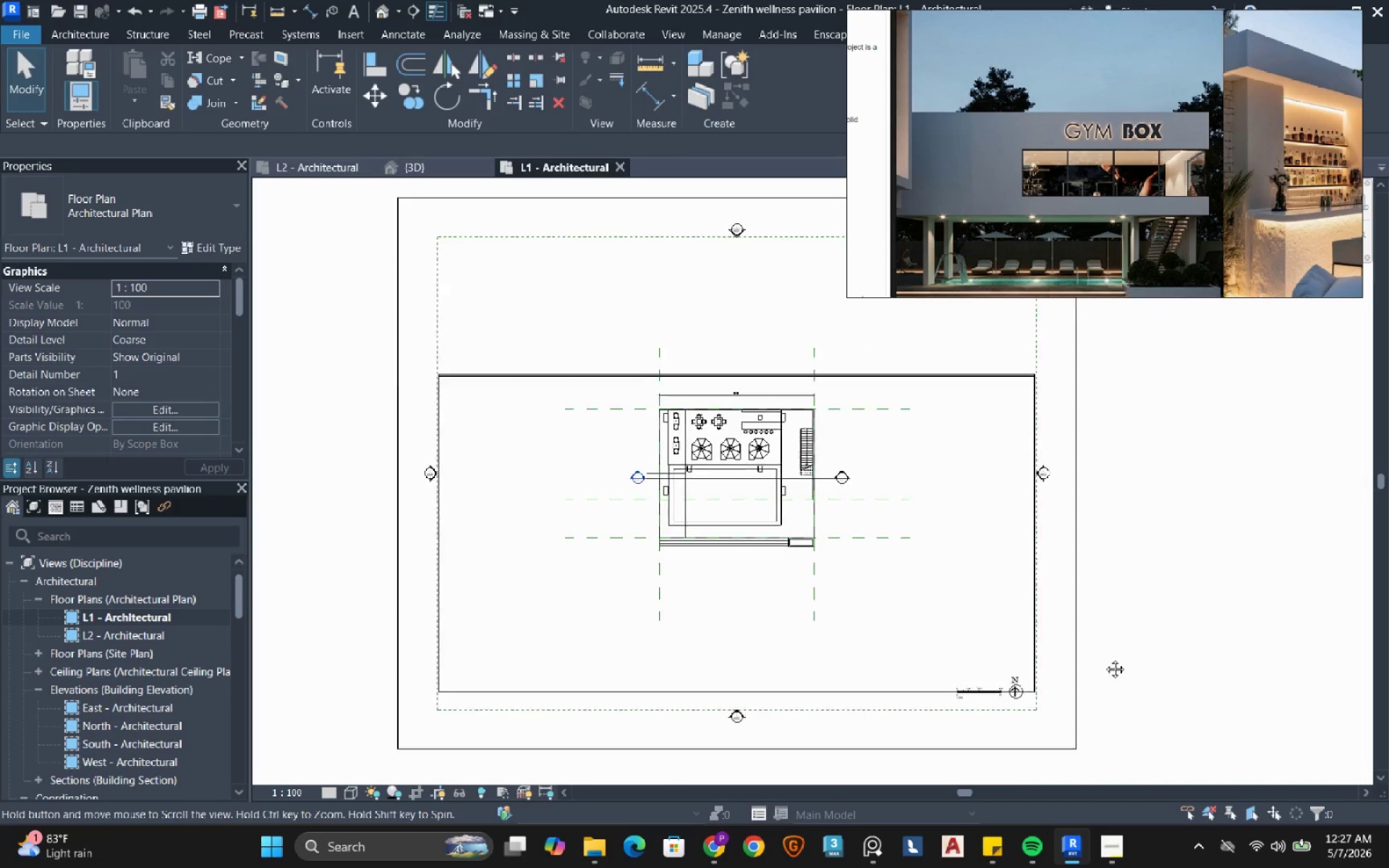 
scroll: coordinate [763, 520], scroll_direction: up, amount: 13.0
 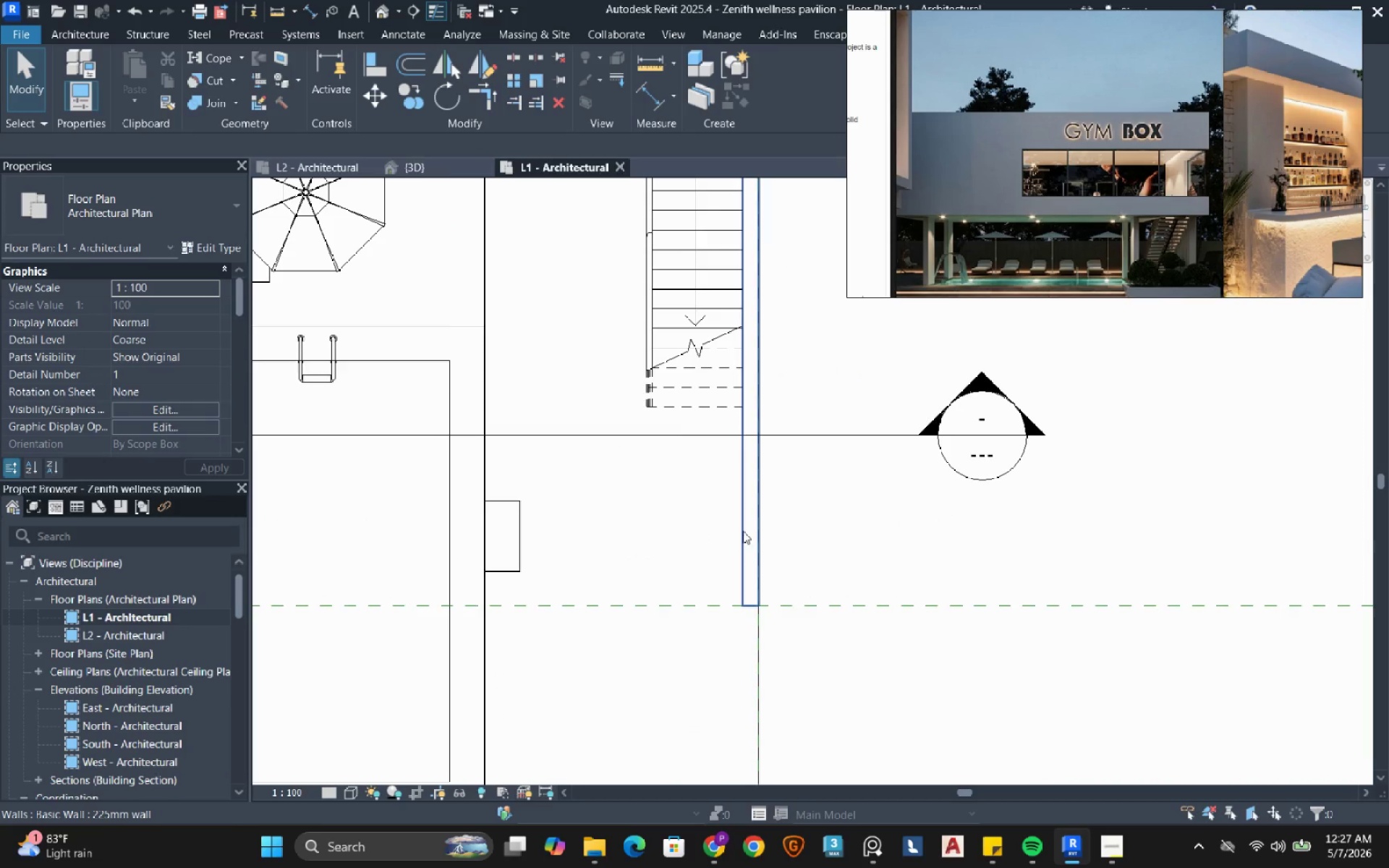 
left_click([743, 531])
 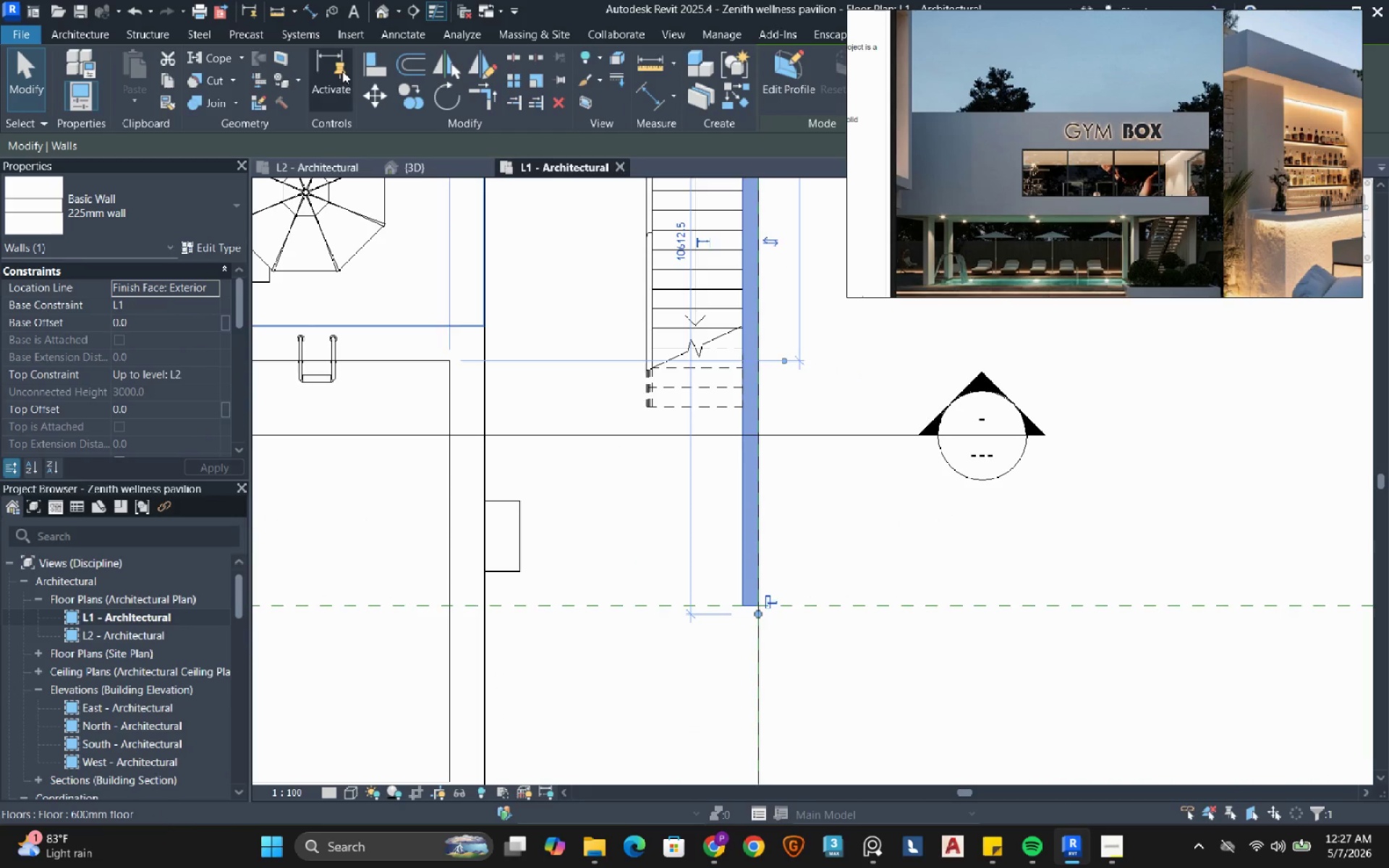 
left_click([363, 72])
 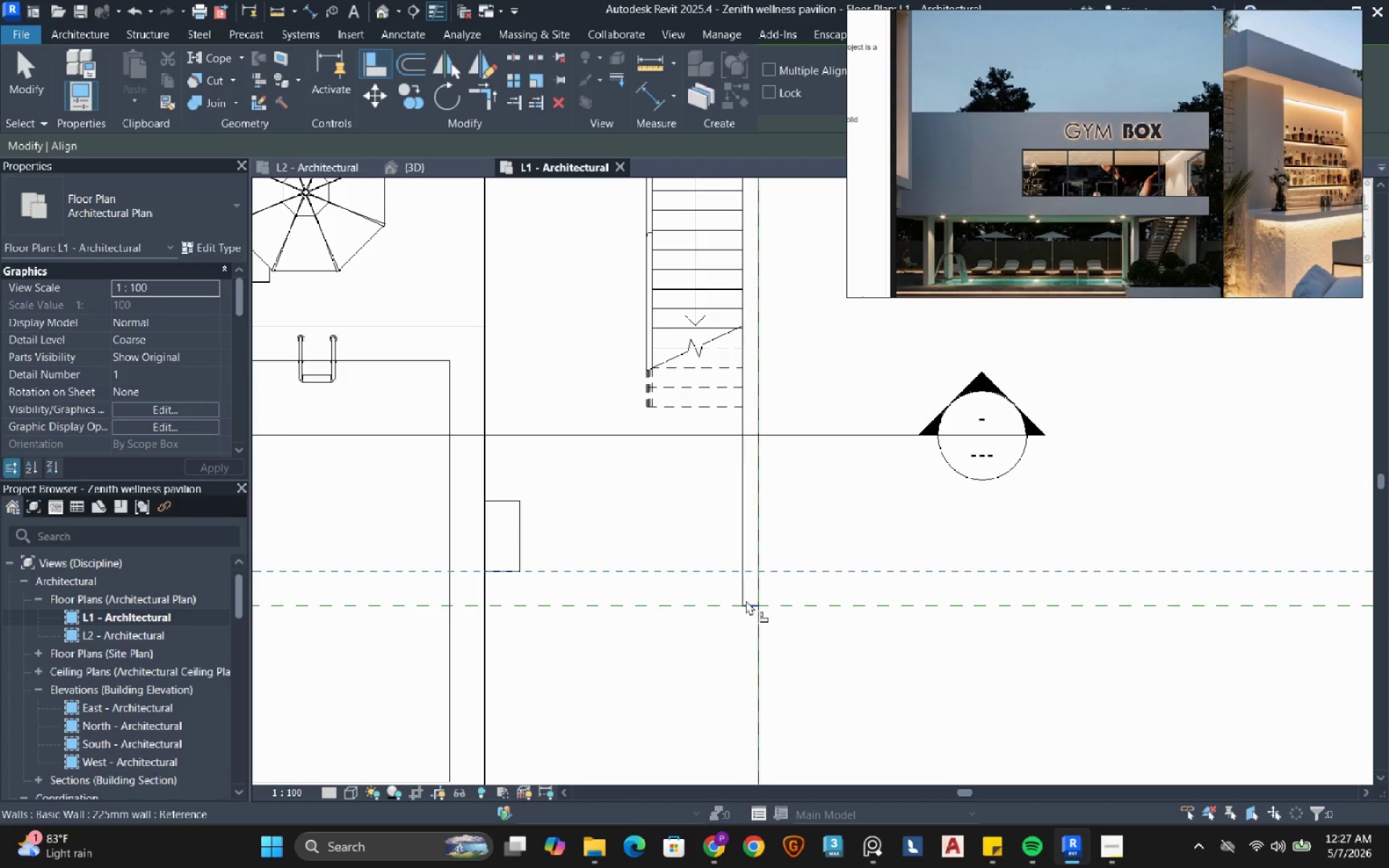 
left_click([748, 600])
 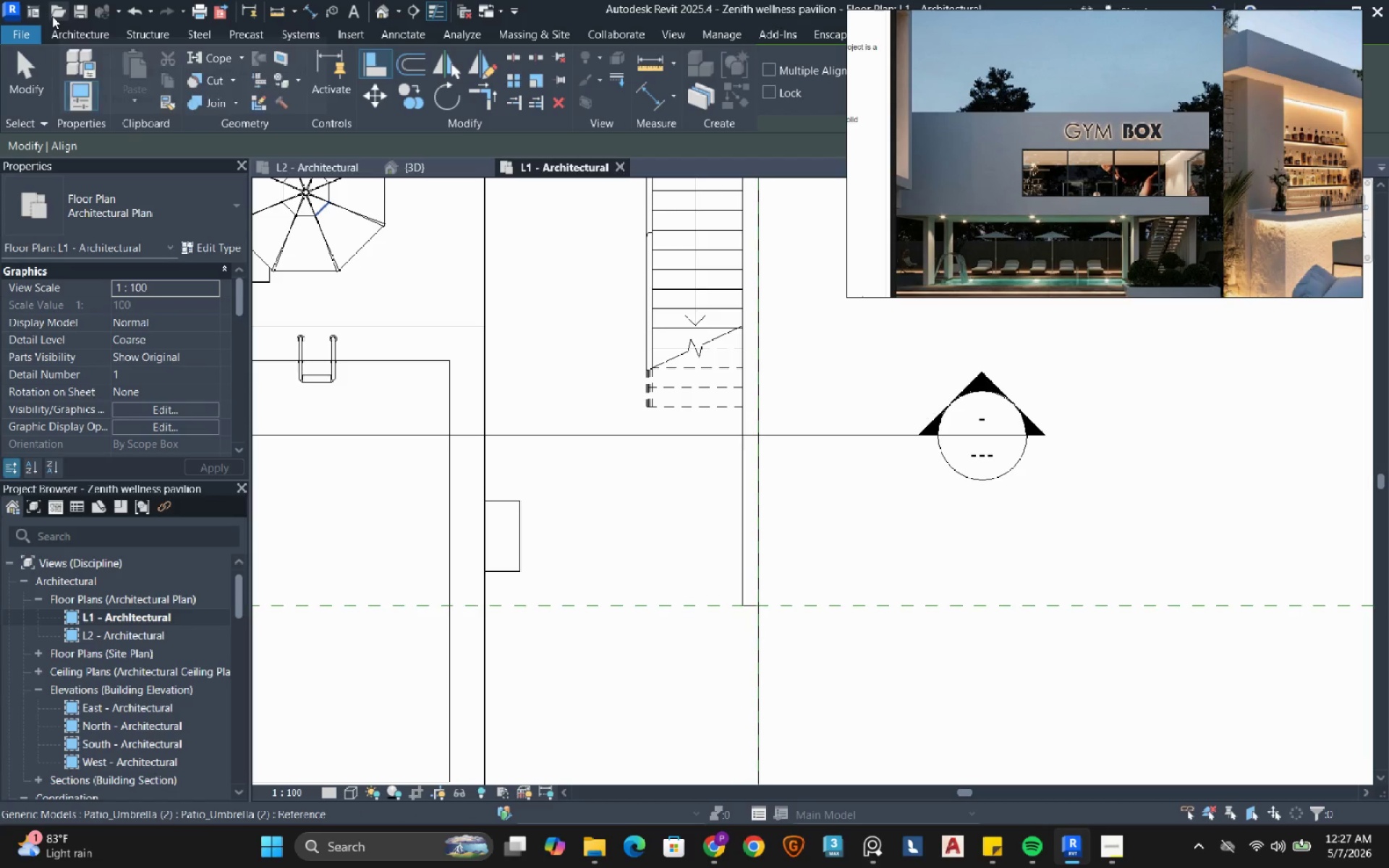 
left_click([139, 12])
 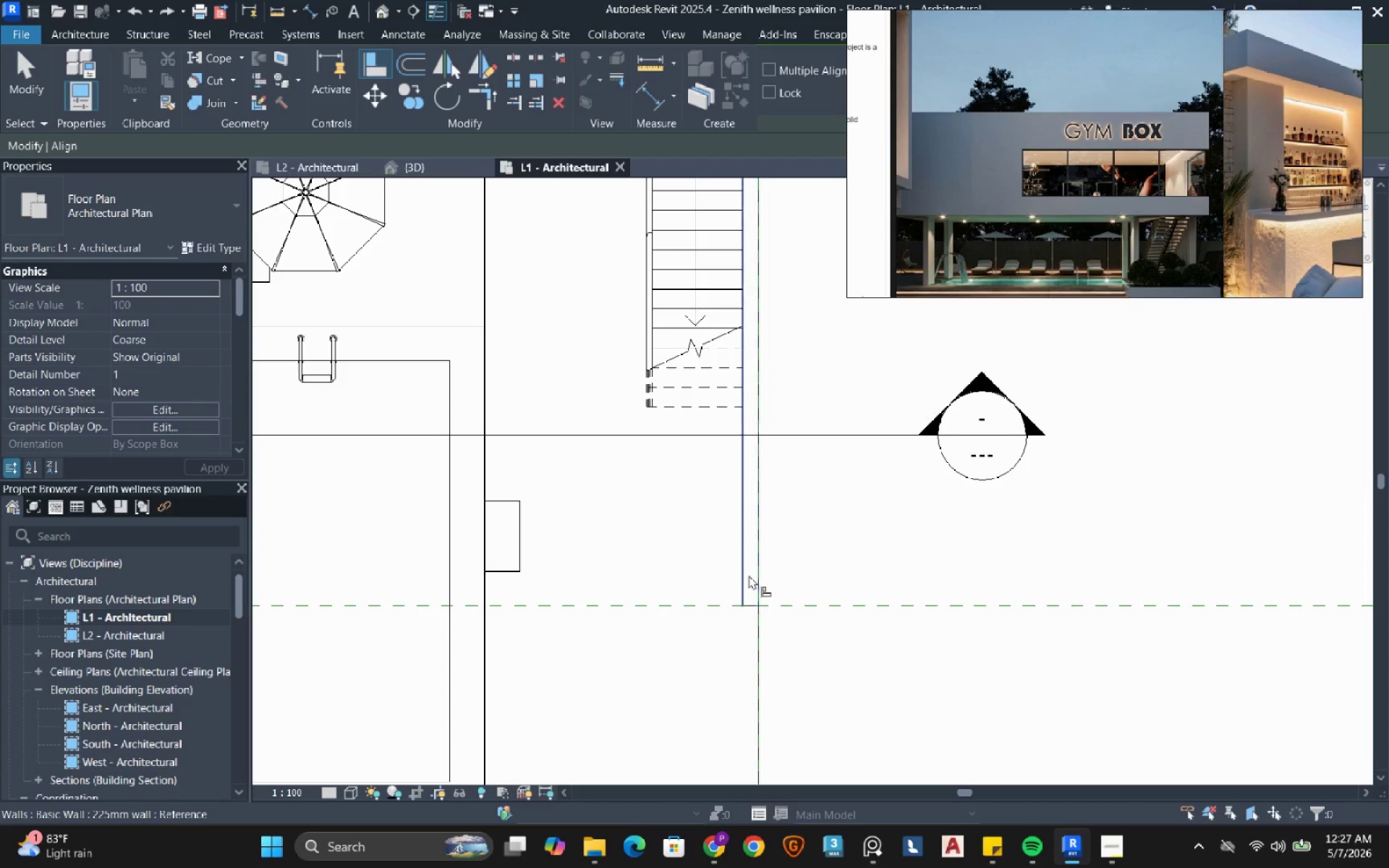 
key(Escape)
 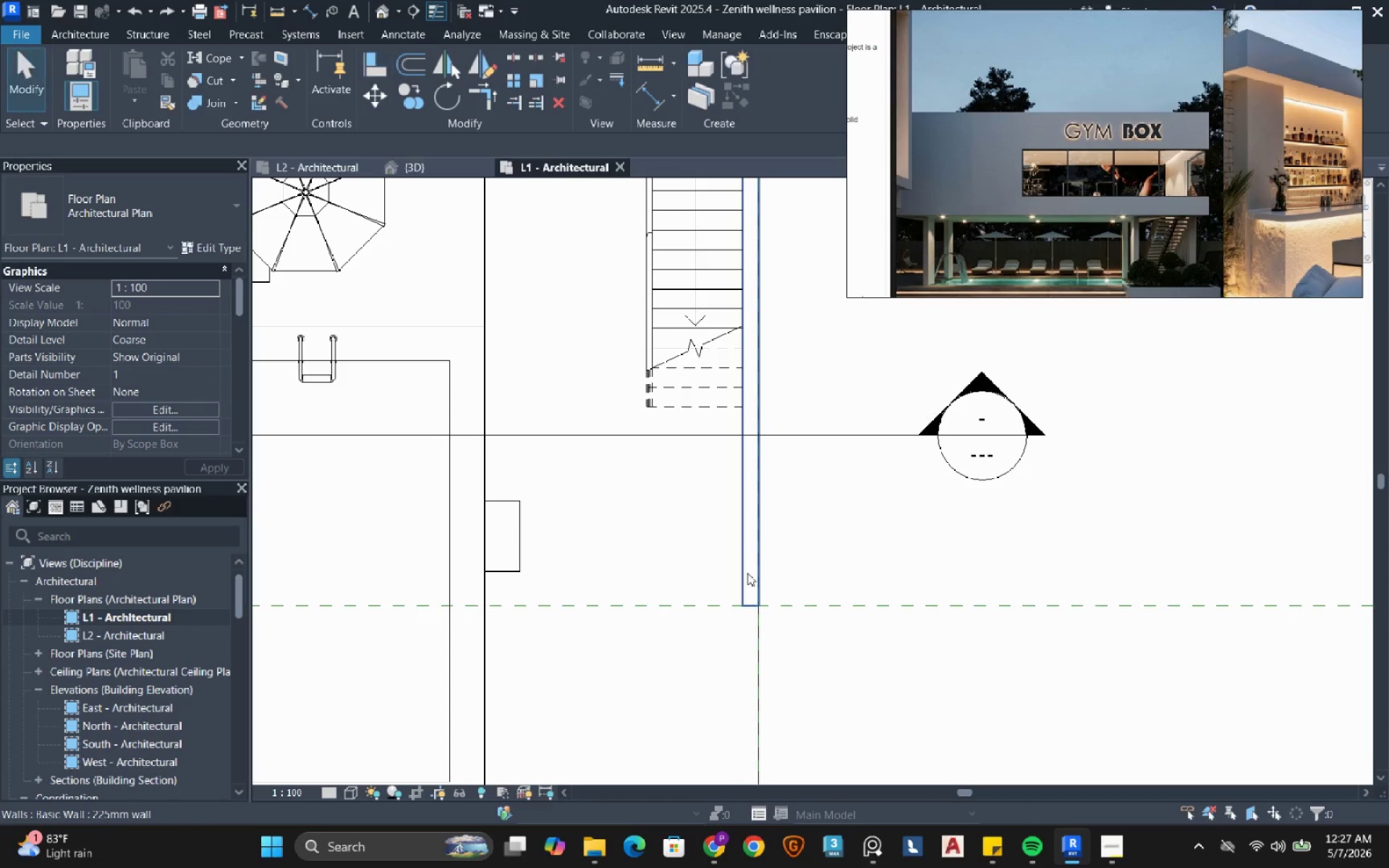 
key(Escape)
 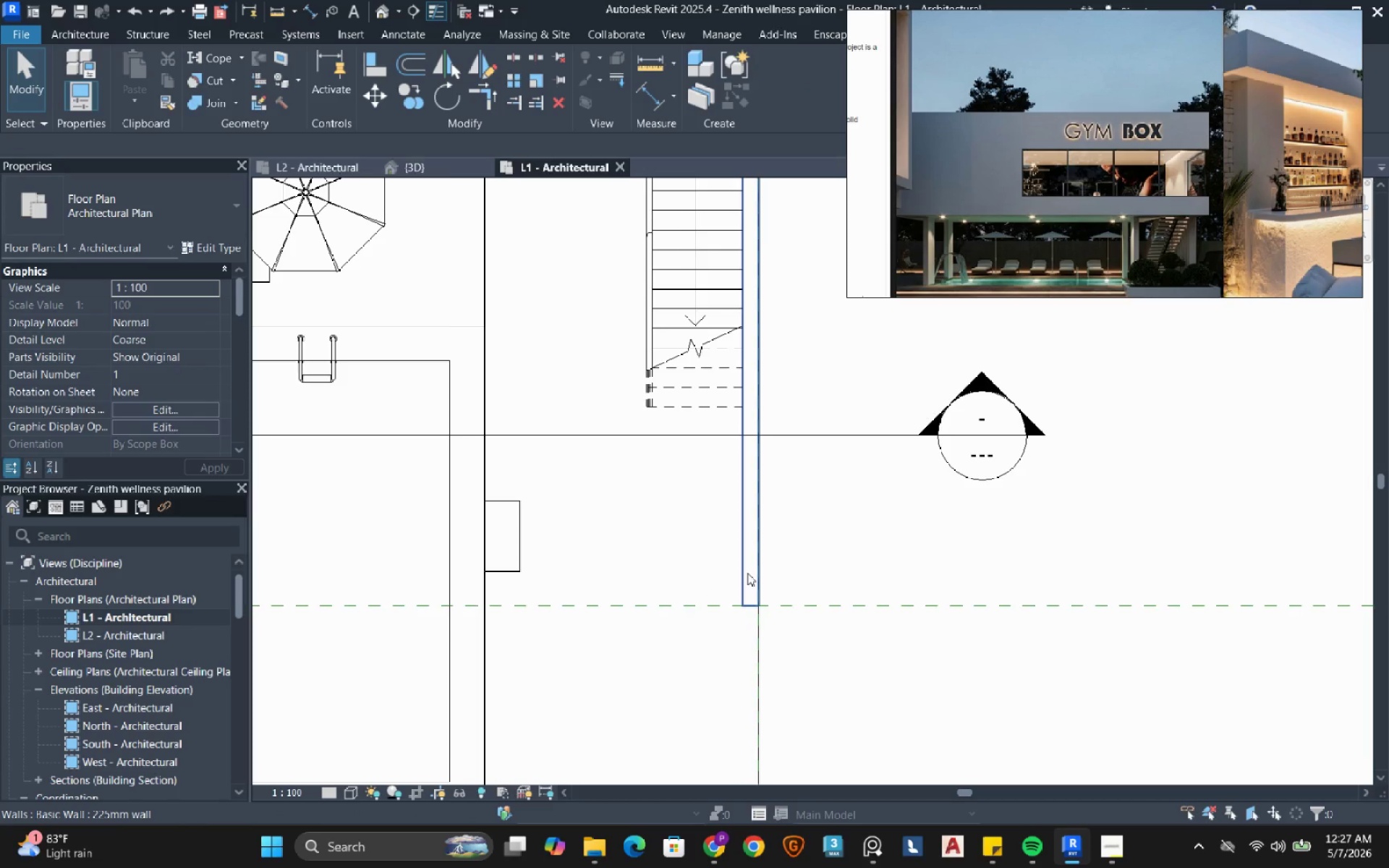 
left_click([747, 573])
 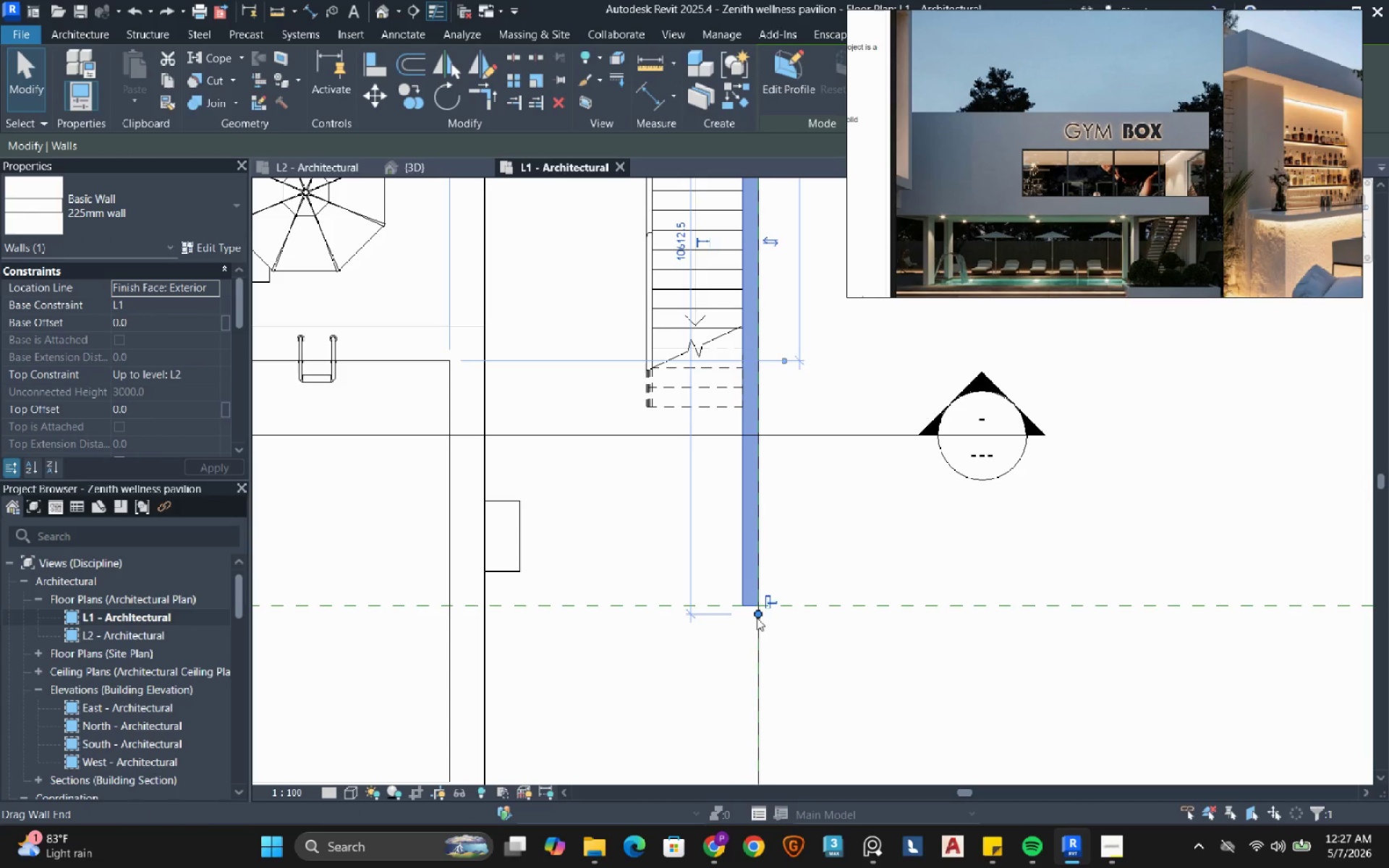 
left_click_drag(start_coordinate=[756, 612], to_coordinate=[773, 558])
 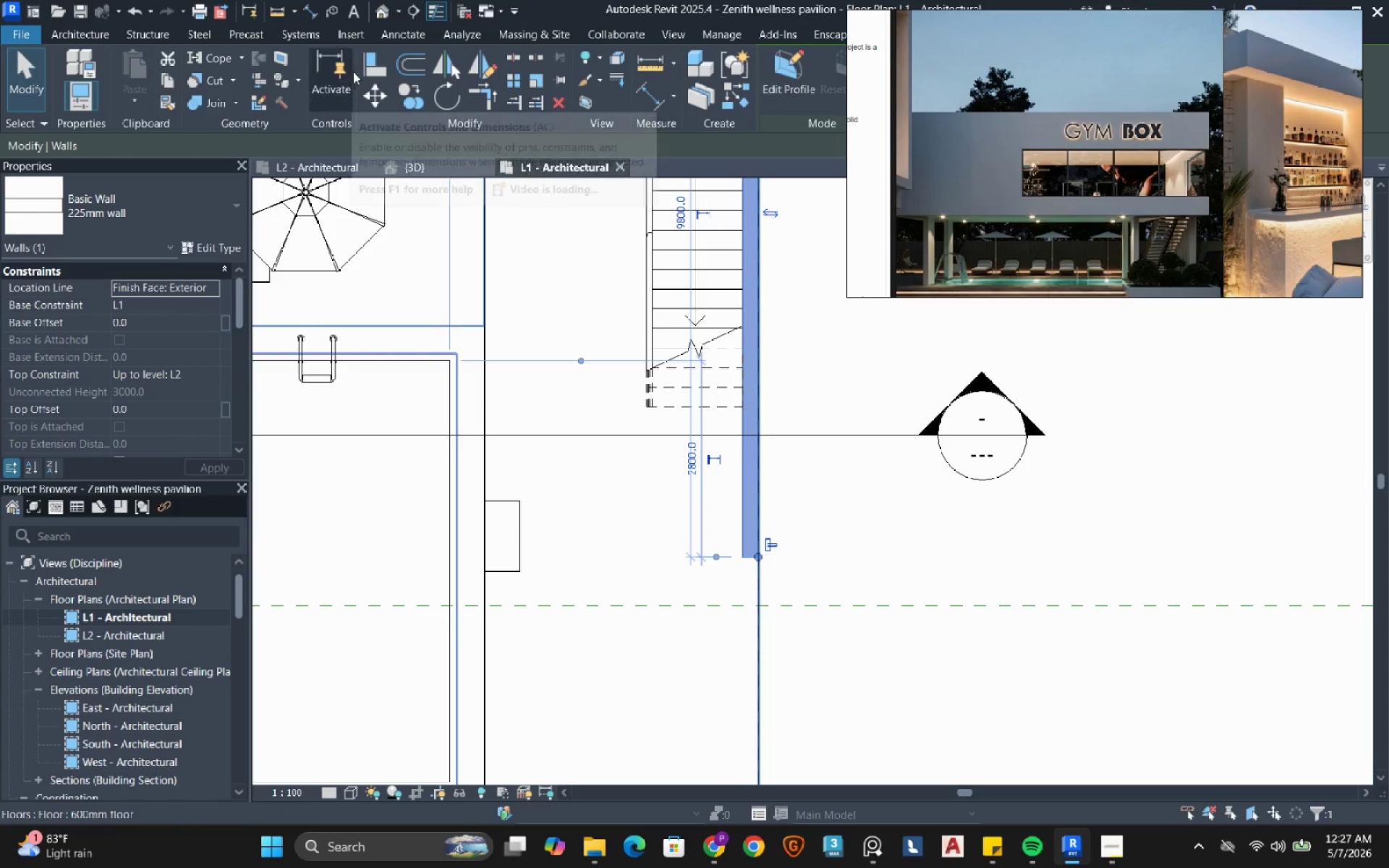 
left_click([377, 61])
 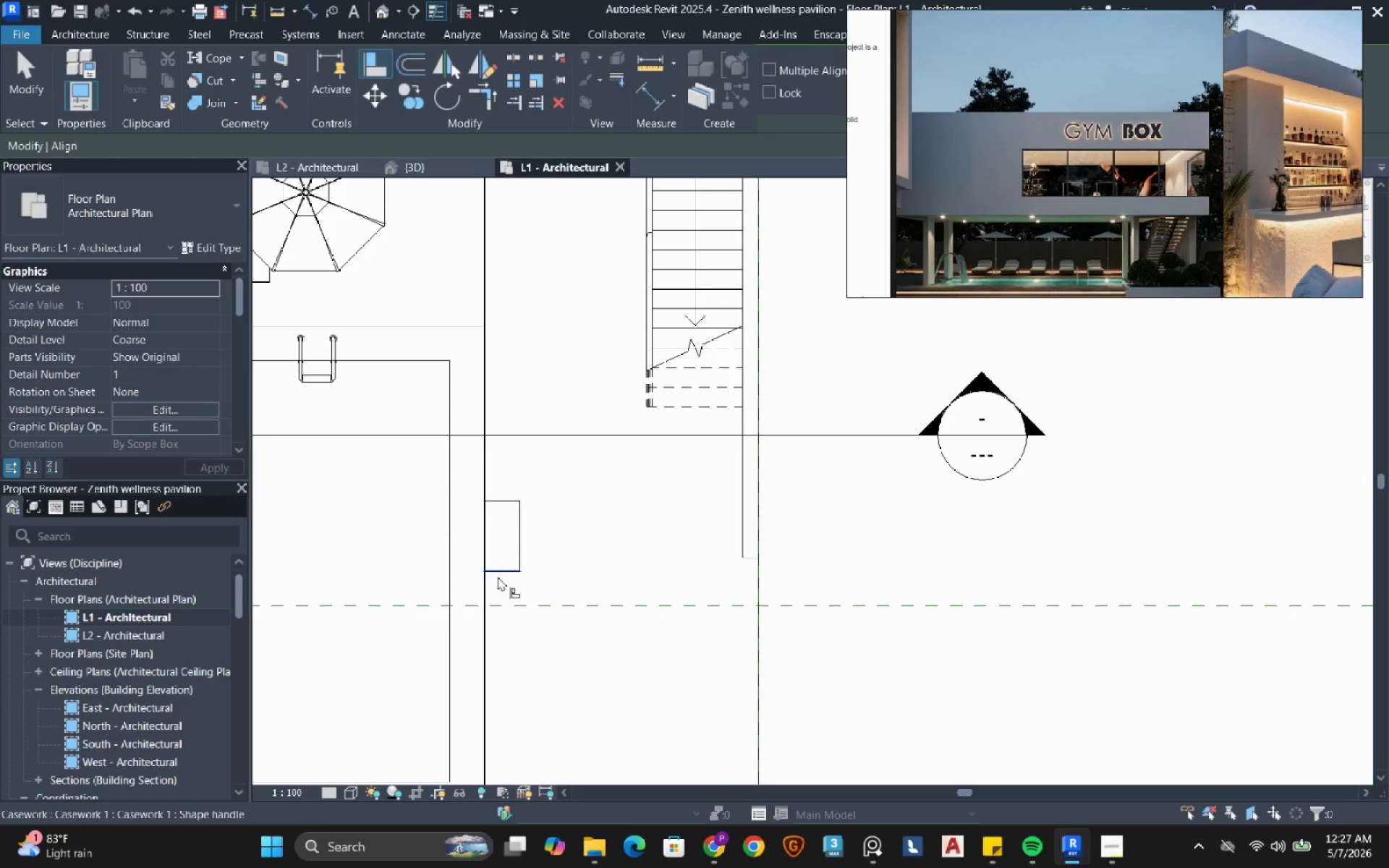 
left_click([501, 576])
 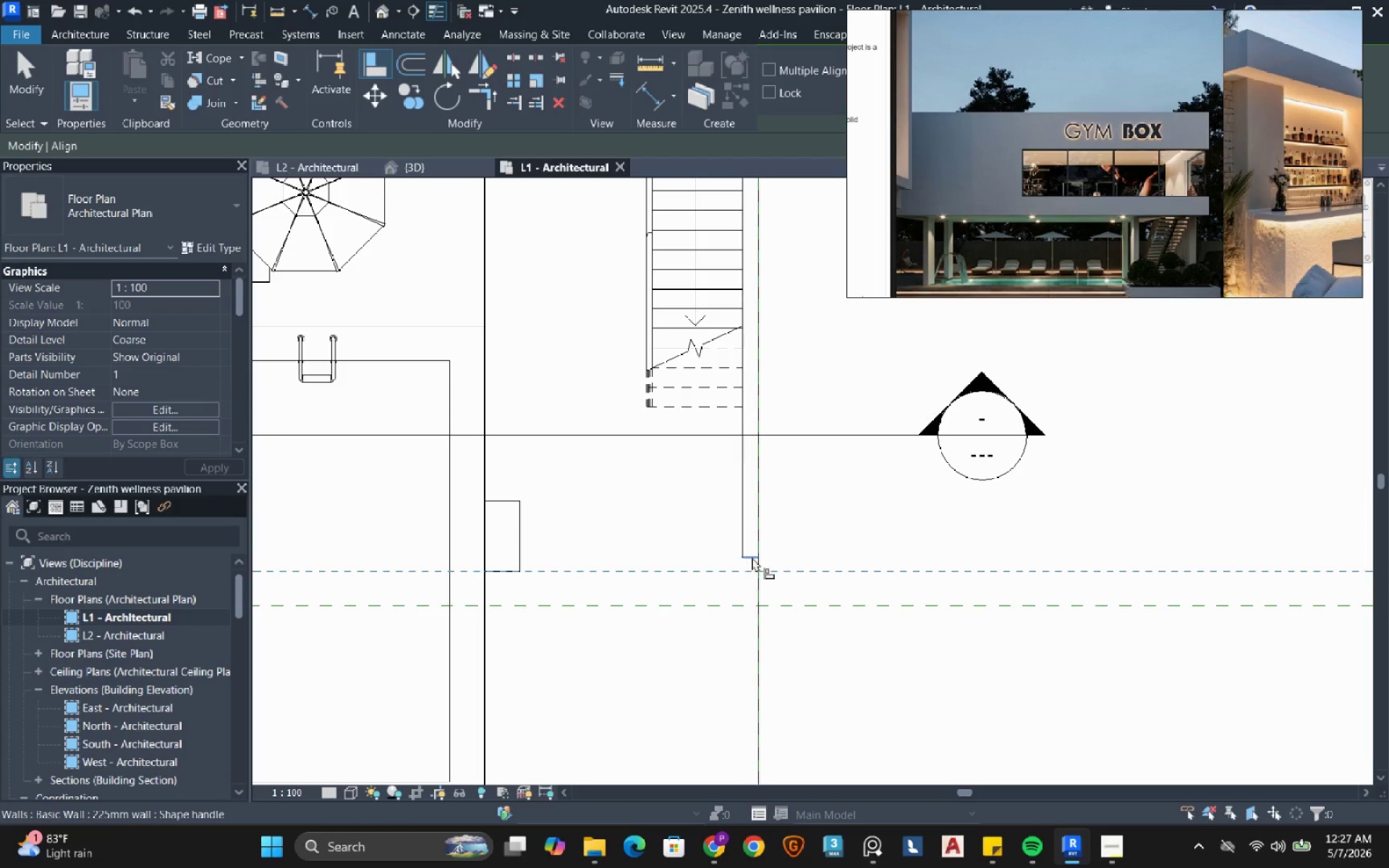 
left_click([752, 557])
 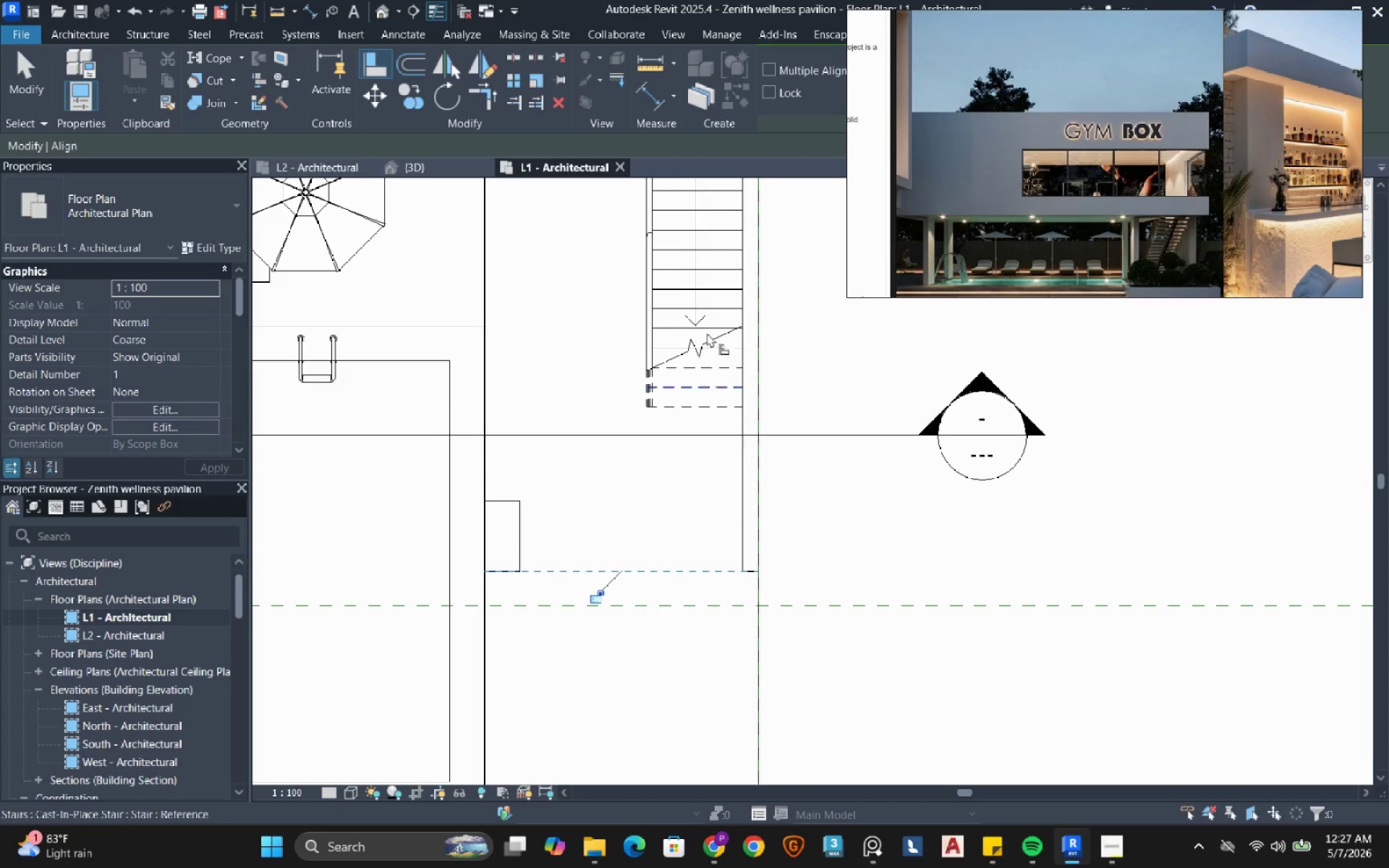 
key(Escape)
 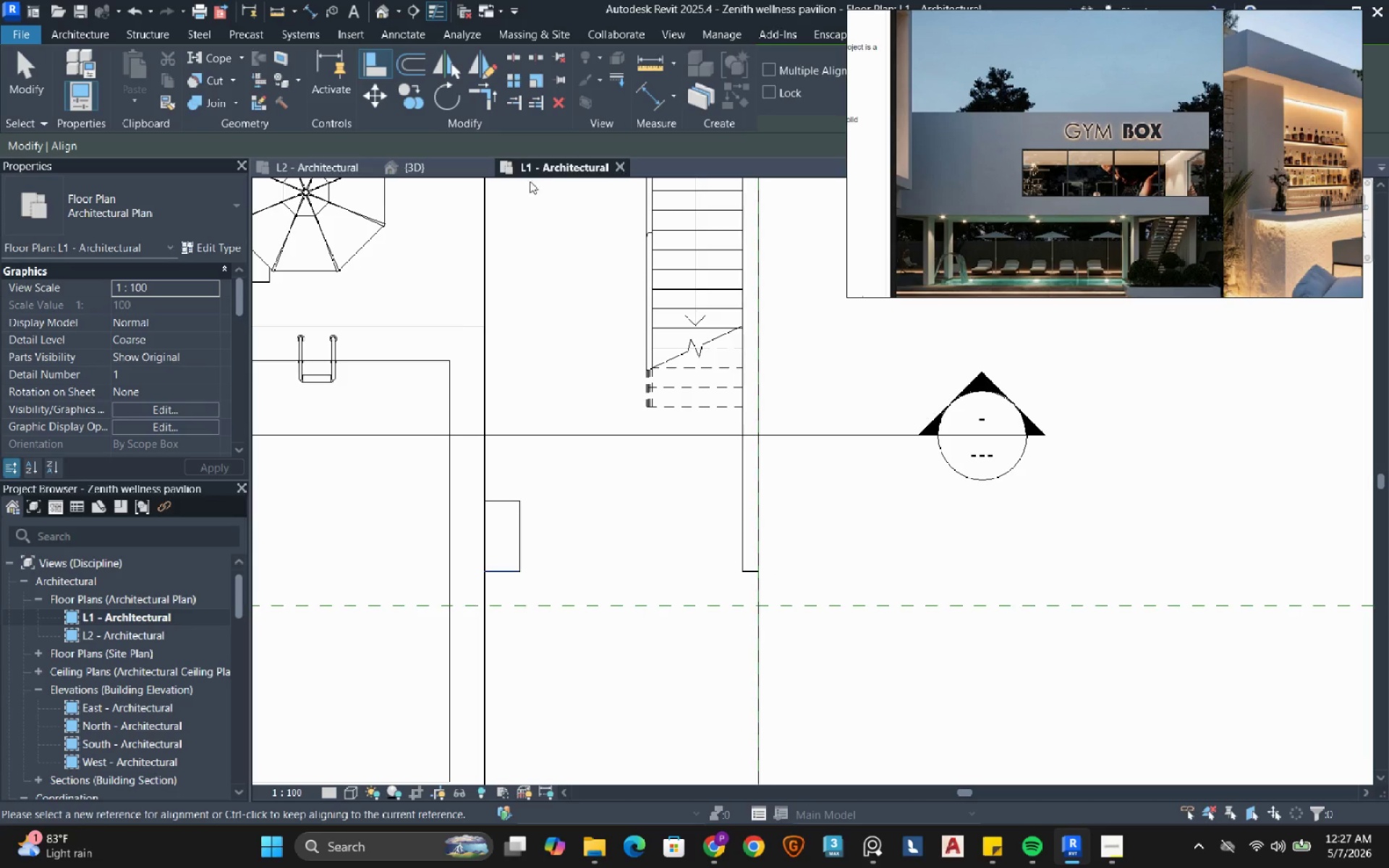 
key(Escape)
 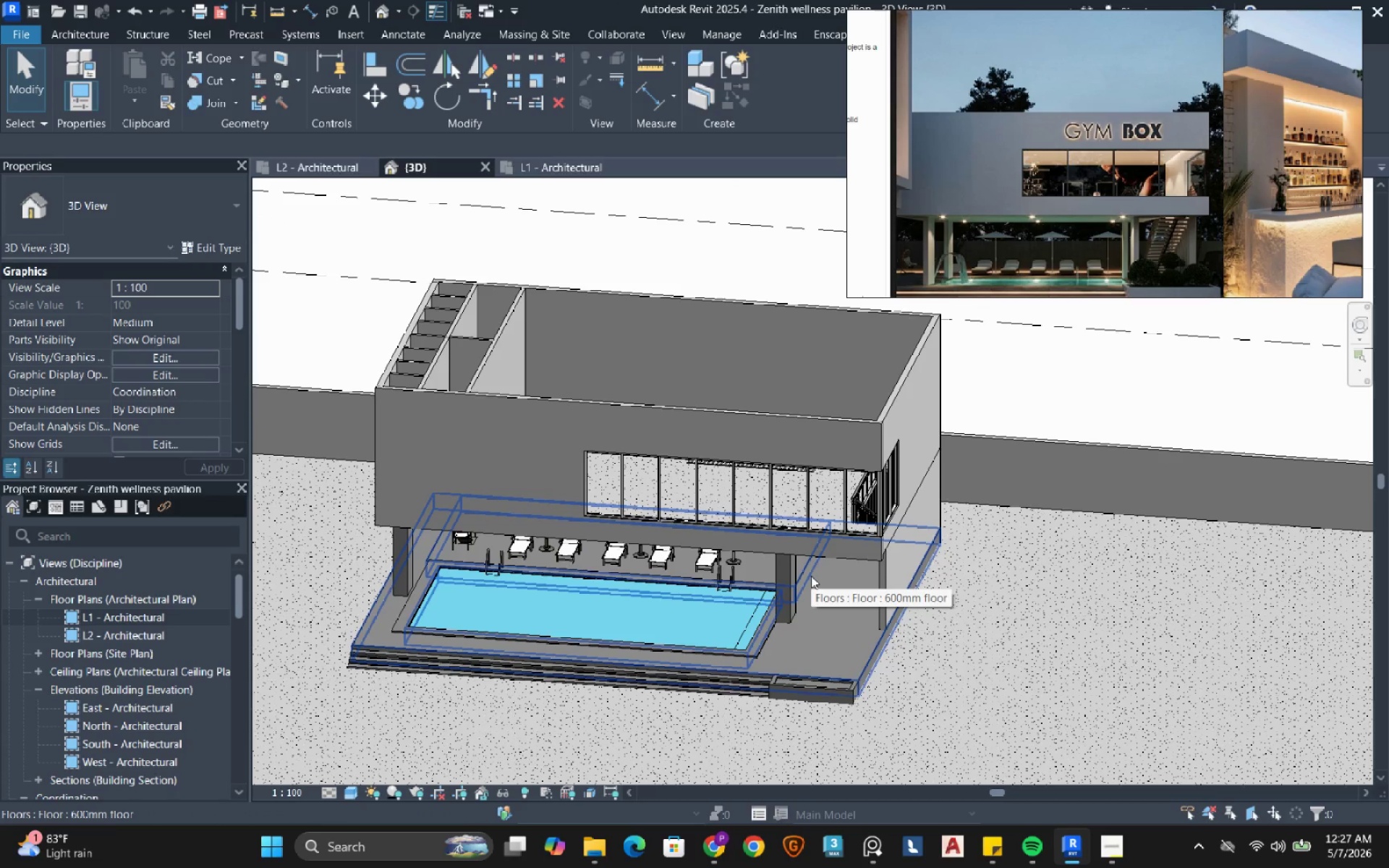 
wait(11.41)
 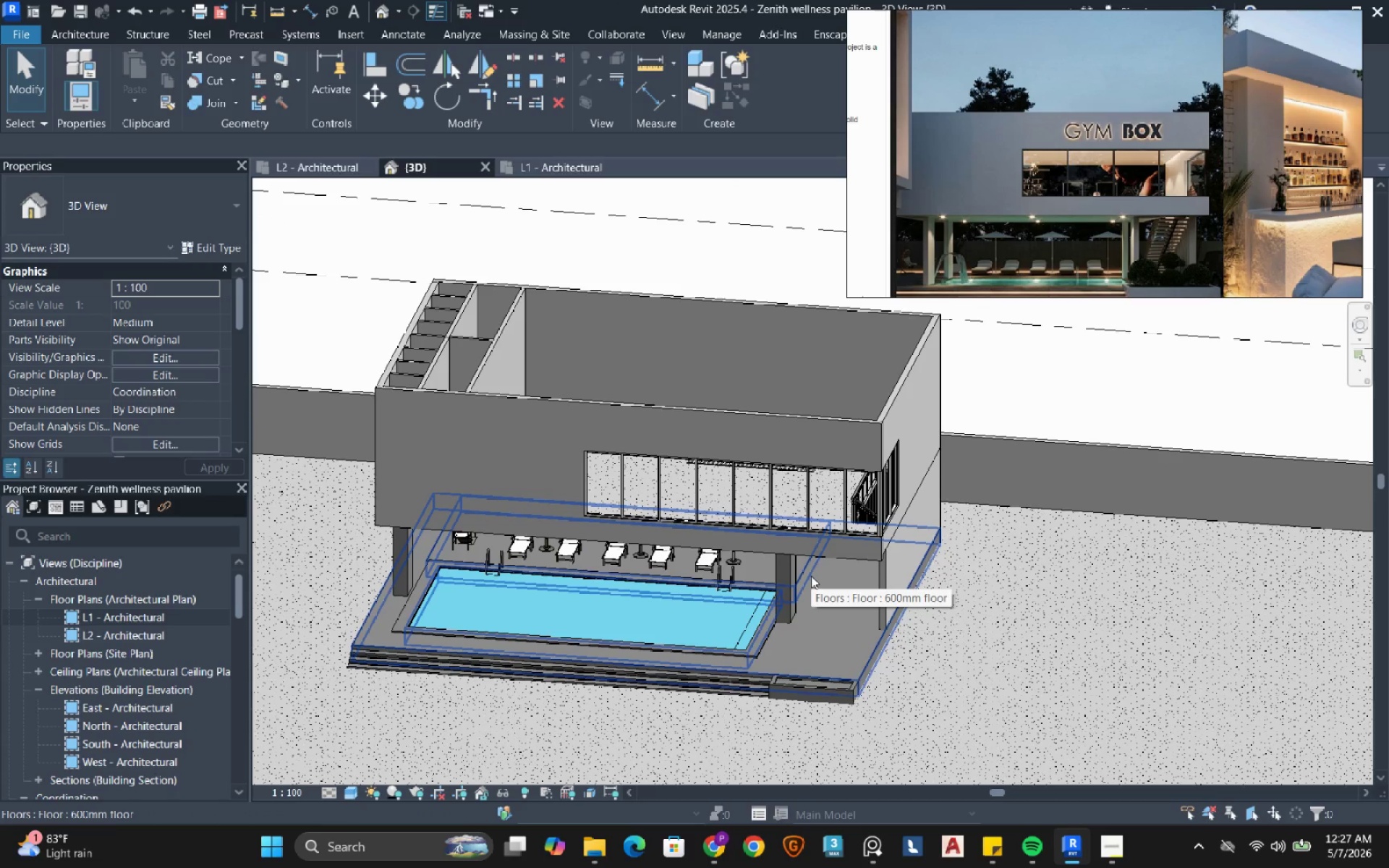 
hold_key(key=ShiftLeft, duration=2.81)
 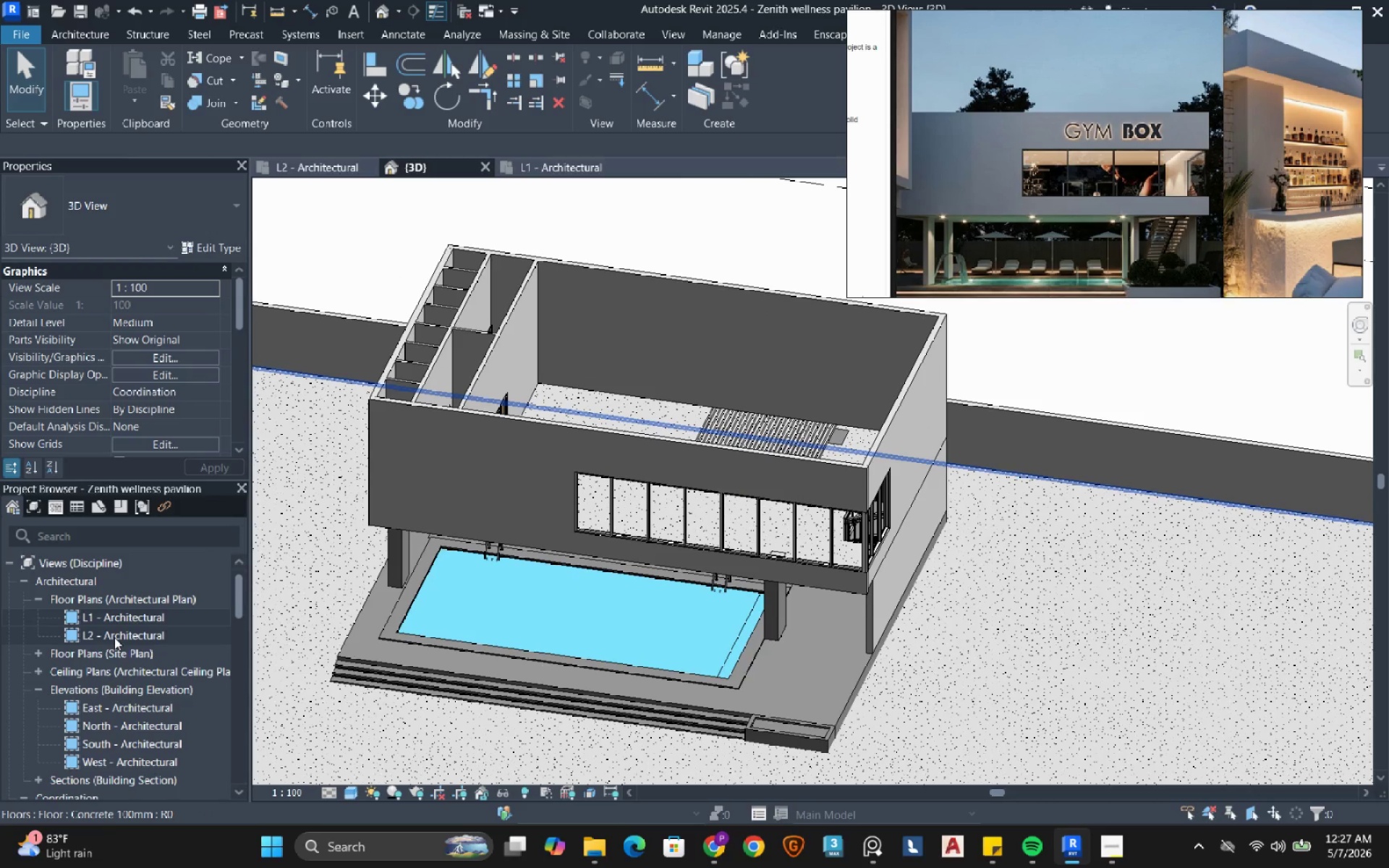 
double_click([114, 637])
 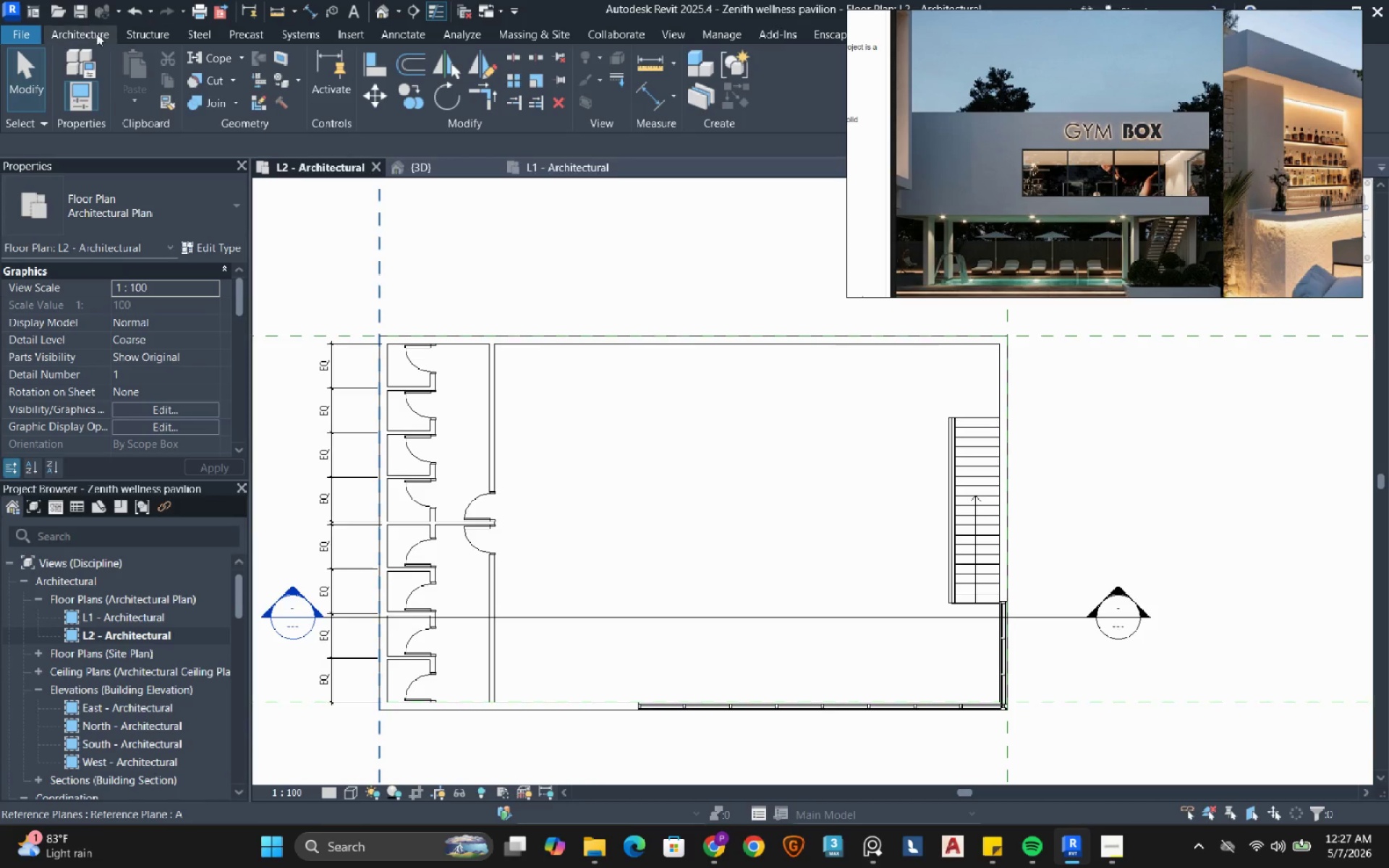 
left_click([70, 37])
 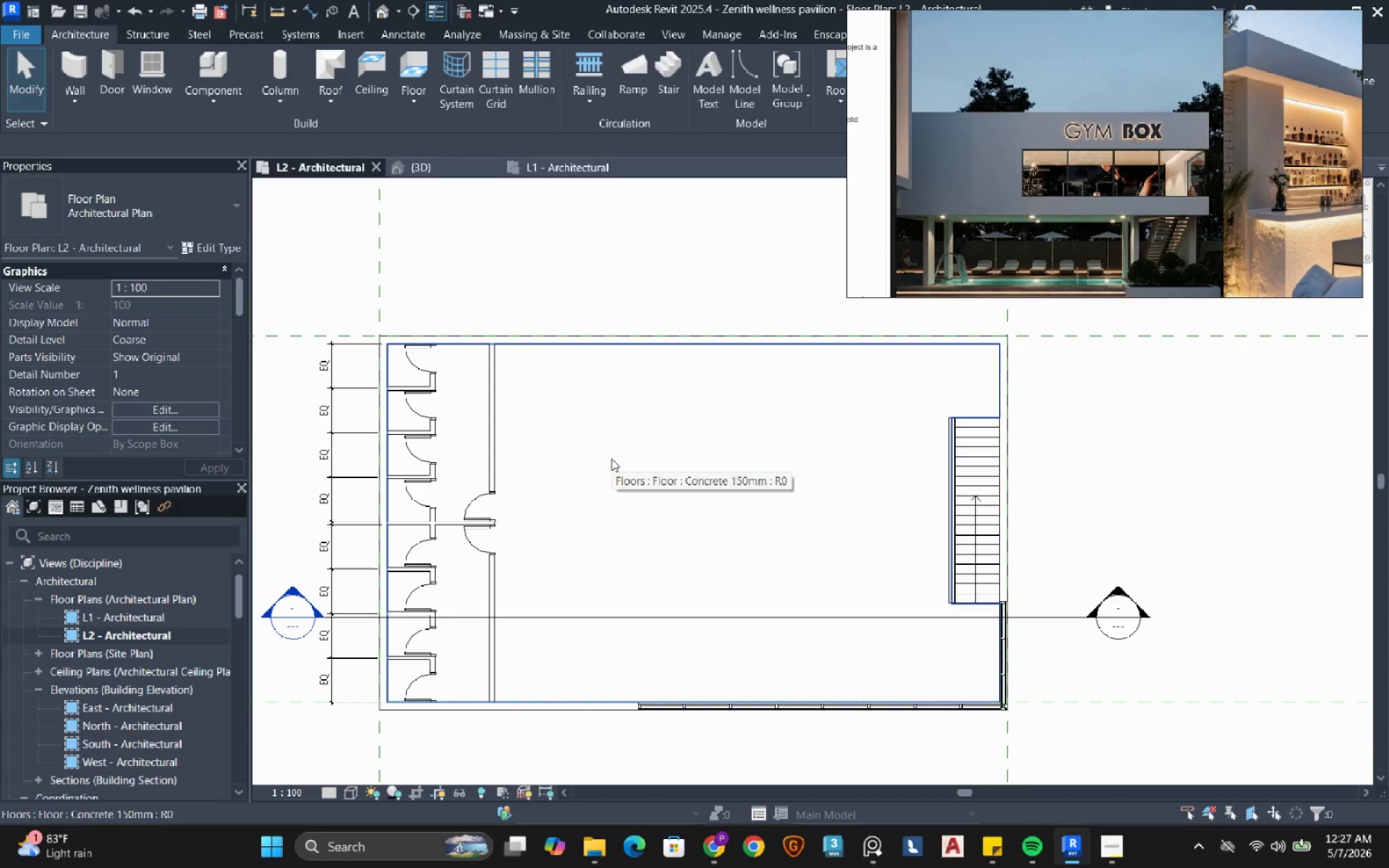 
left_click([611, 459])
 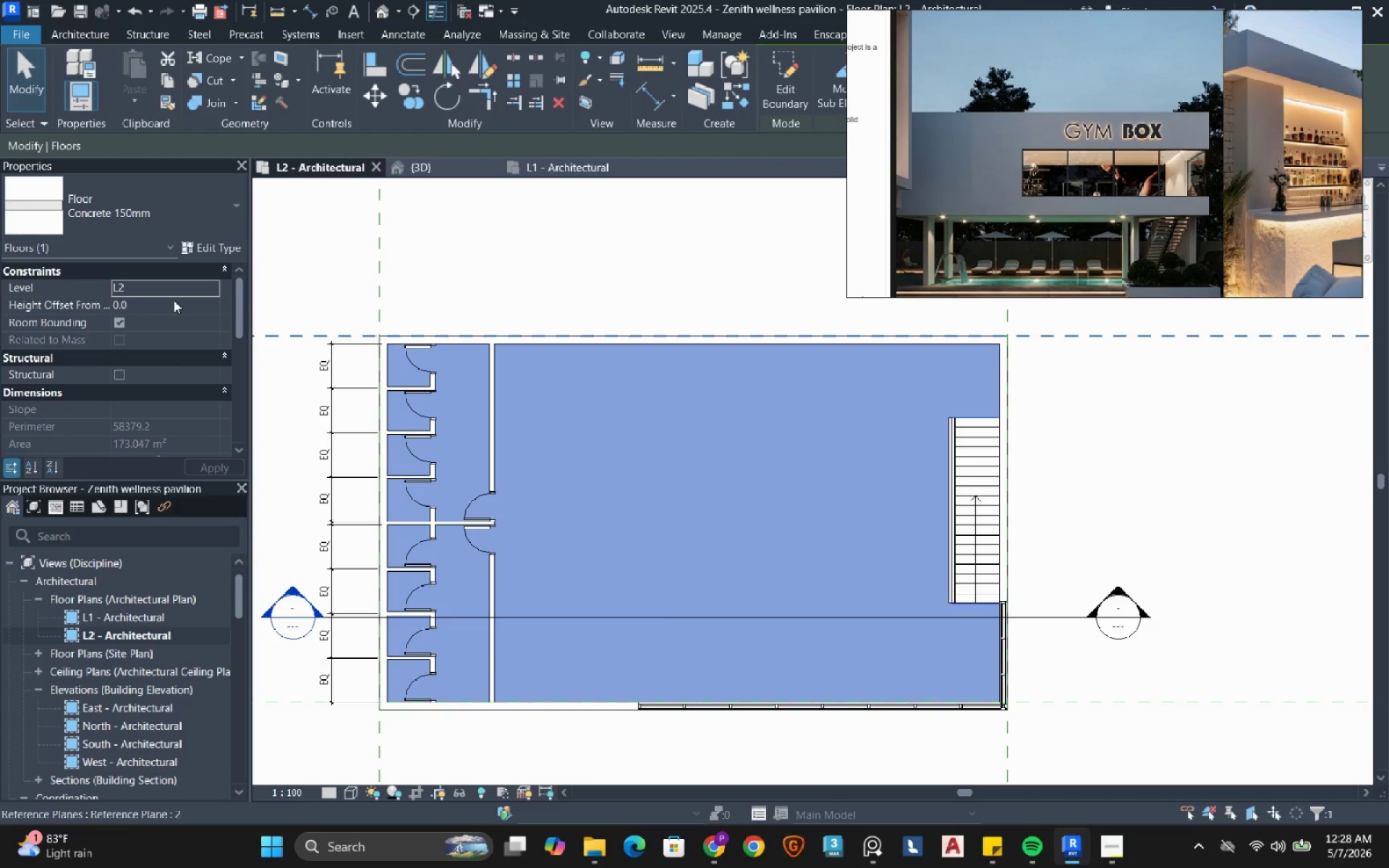 
wait(5.38)
 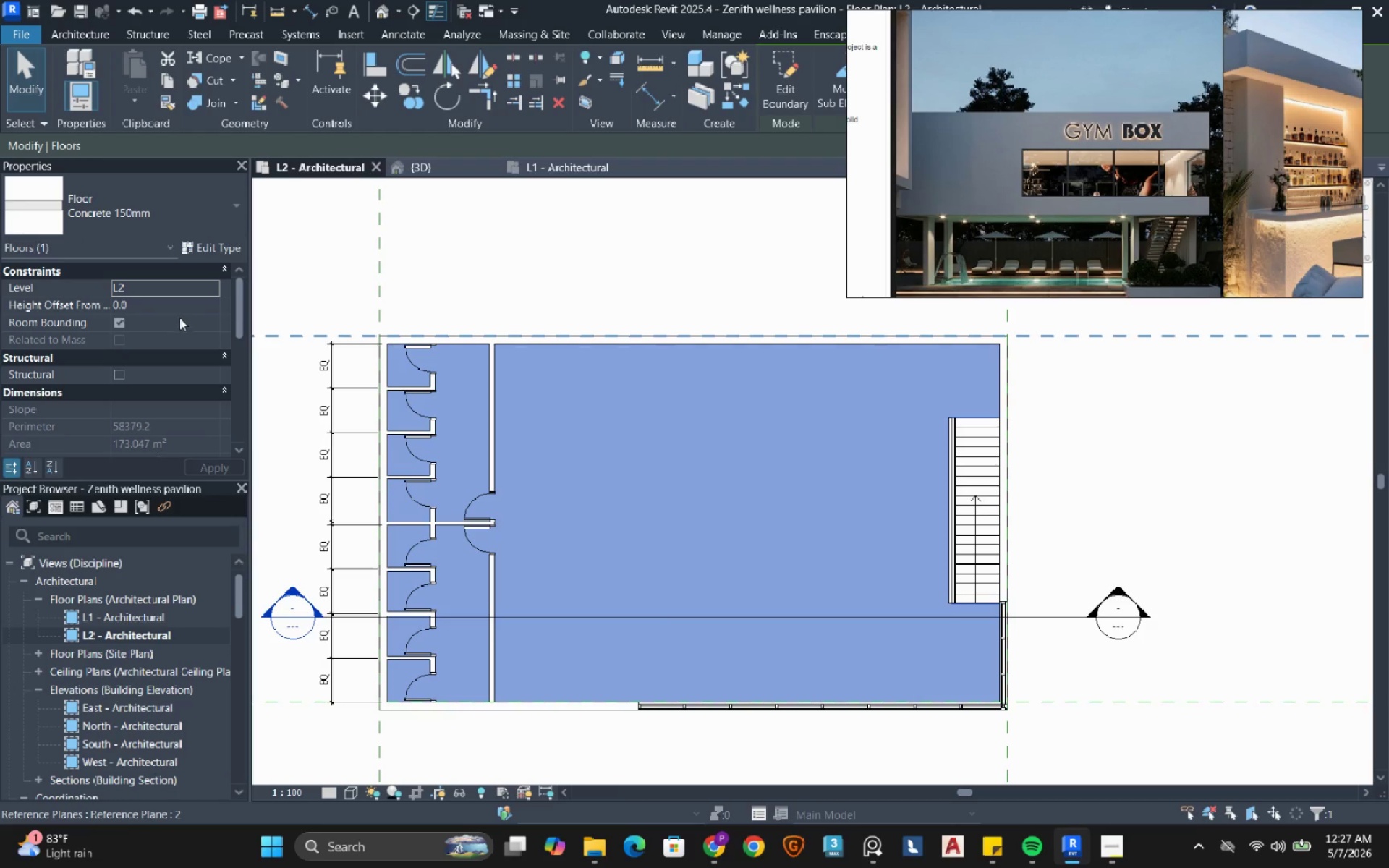 
left_click([163, 86])
 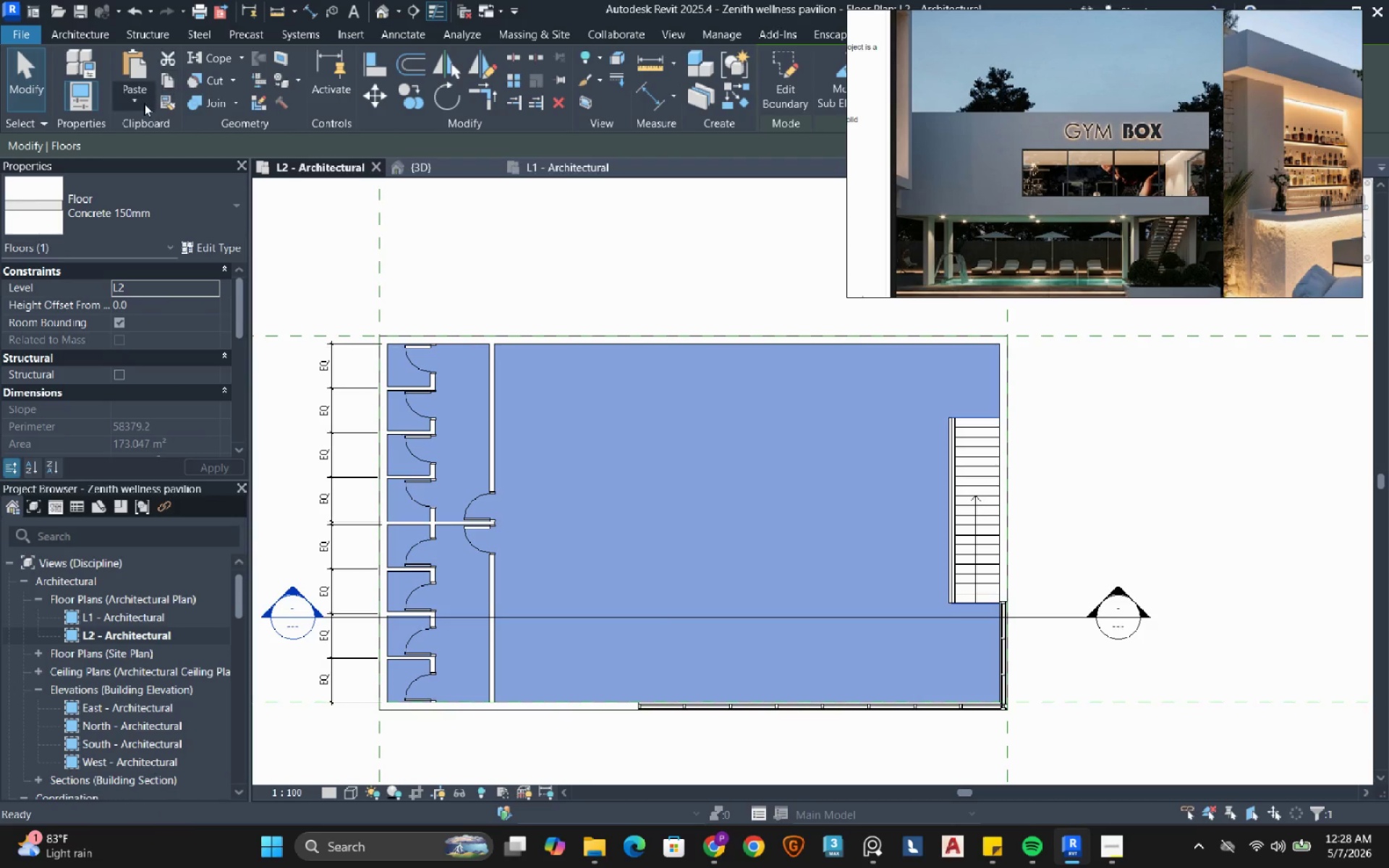 
left_click([141, 107])
 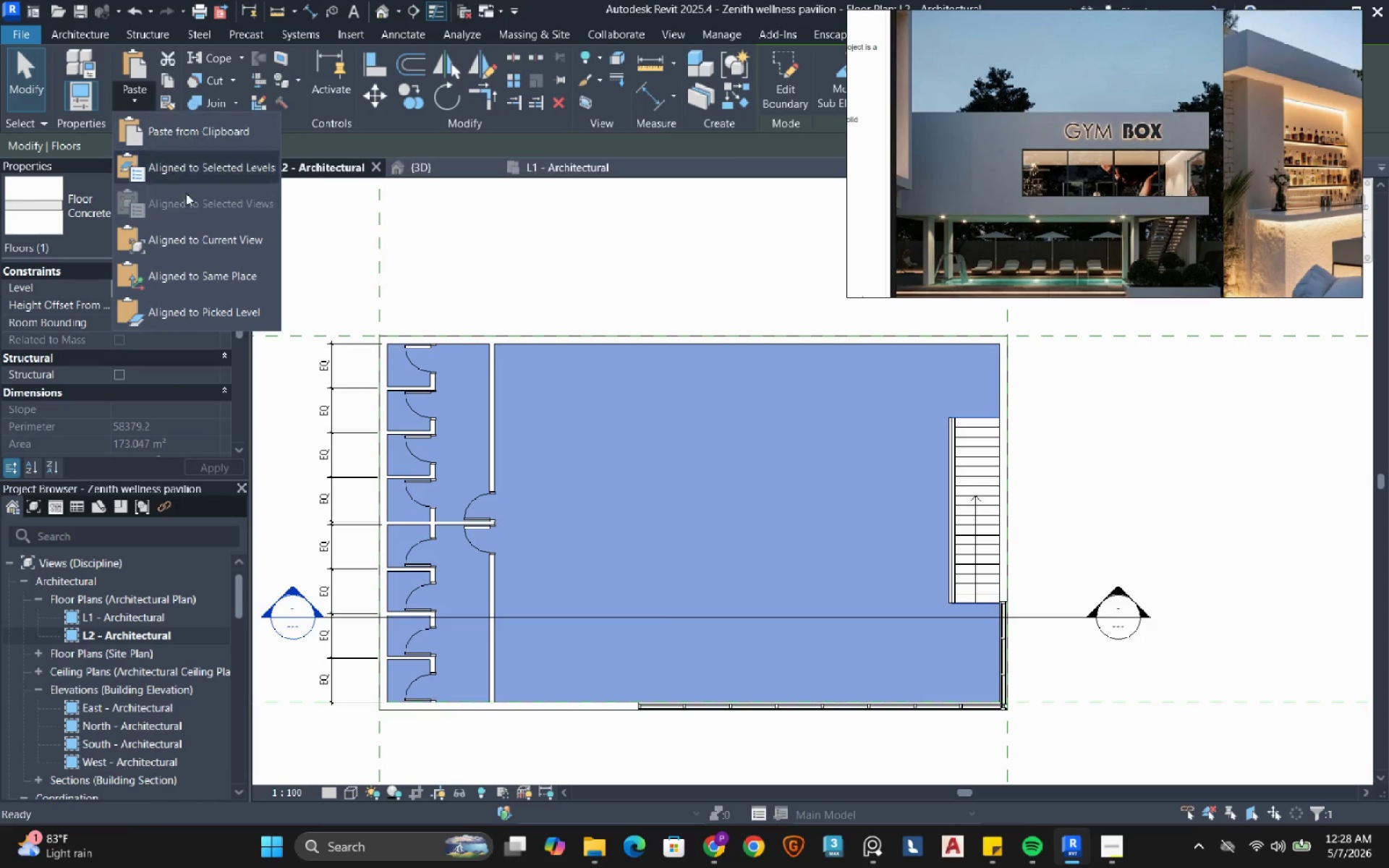 
mouse_move([211, 231])
 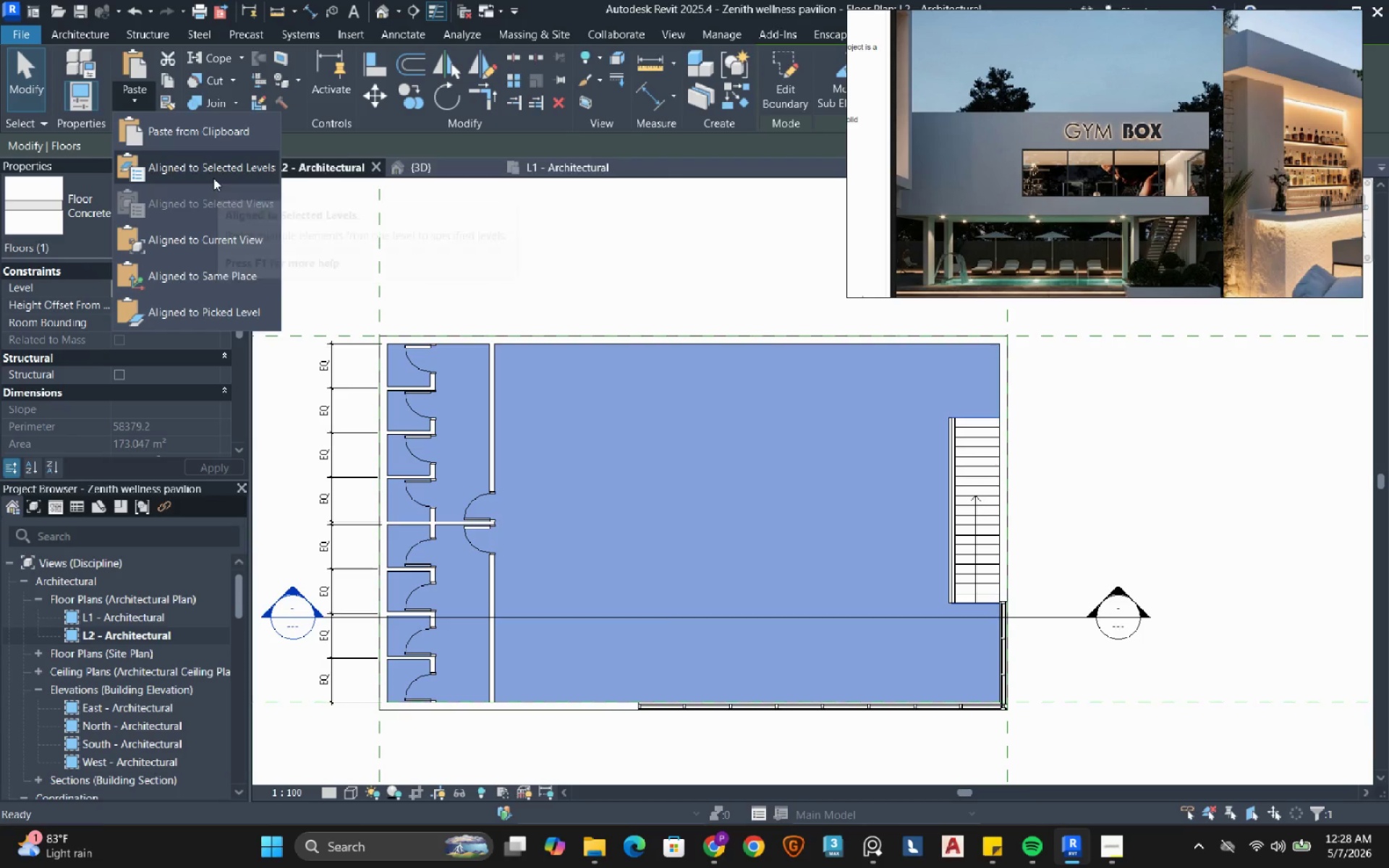 
left_click([213, 178])
 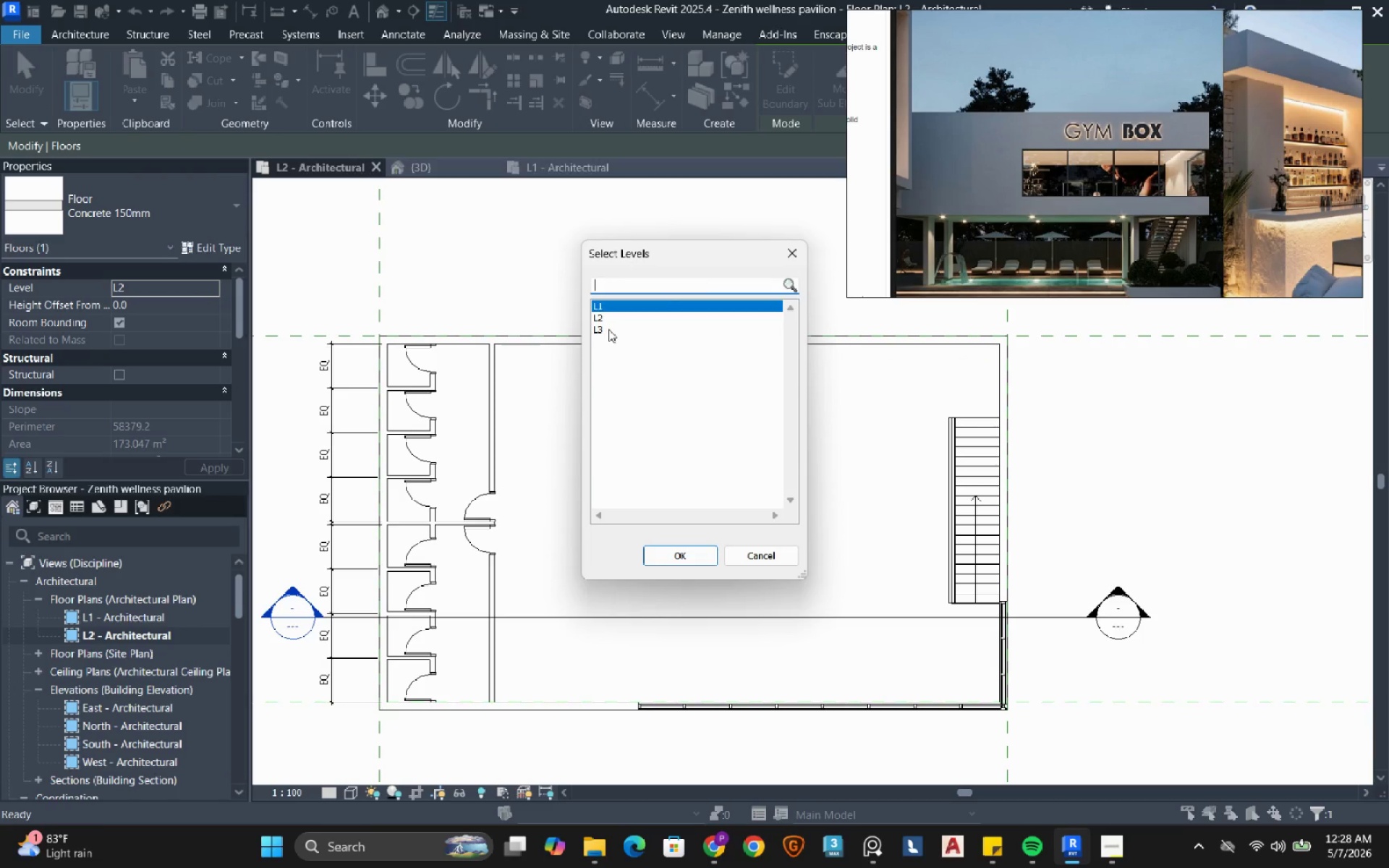 
double_click([608, 329])